 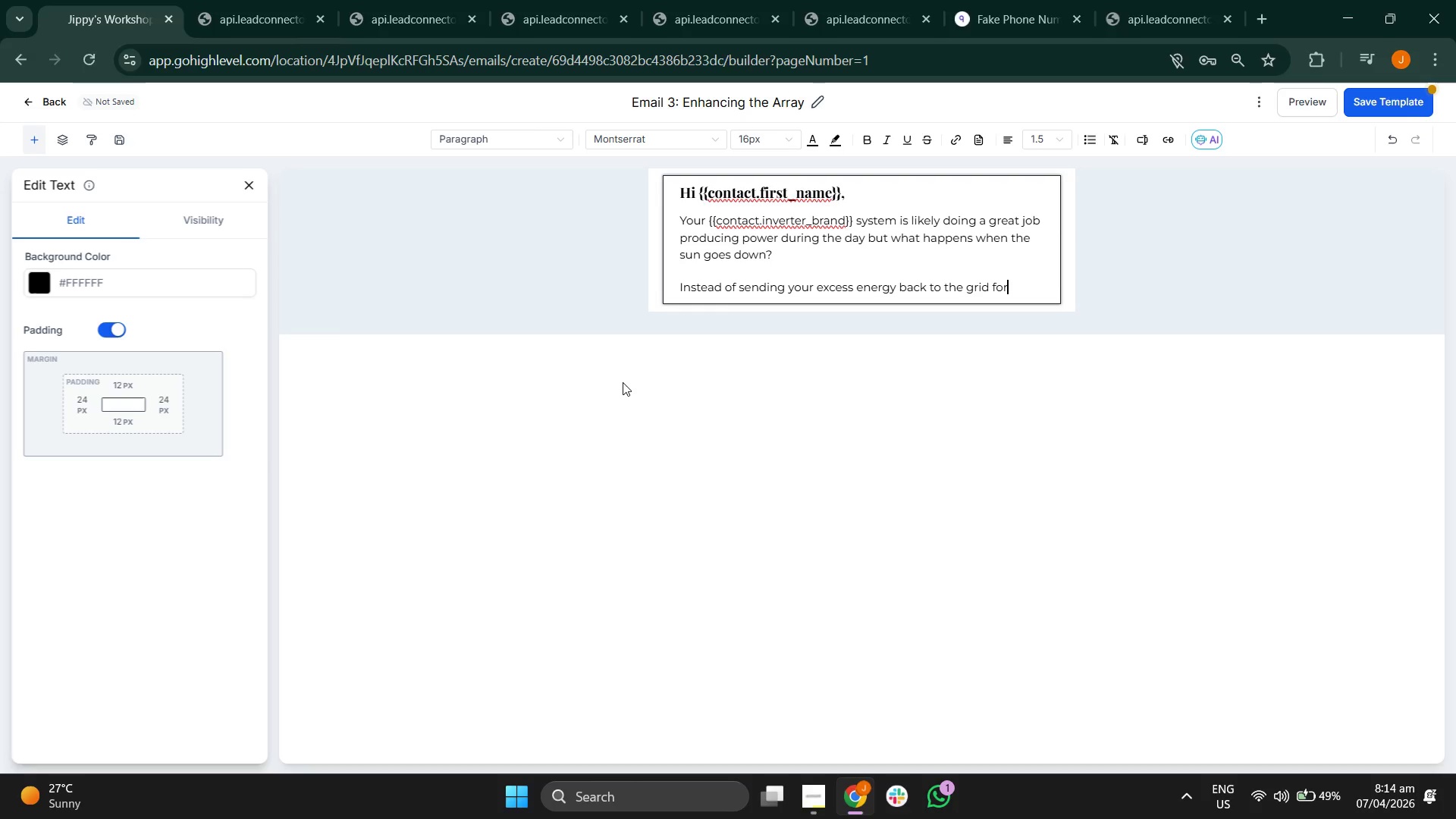 
key(Space)
 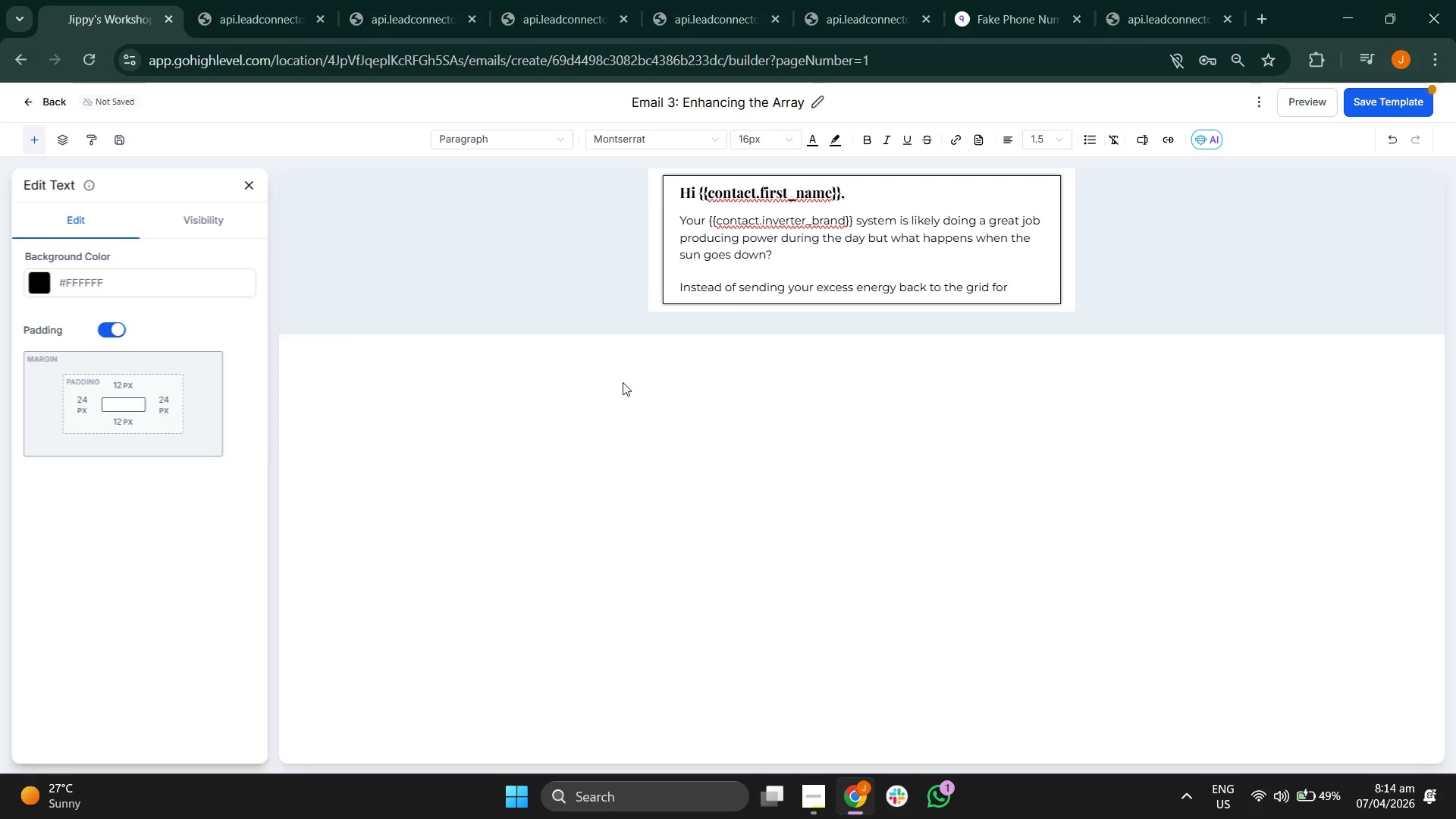 
key(Backspace)
type( pennies, you could be so)
key(Backspace)
type(toring it. Adding a bate)
key(Backspace)
type(tery (like the )
 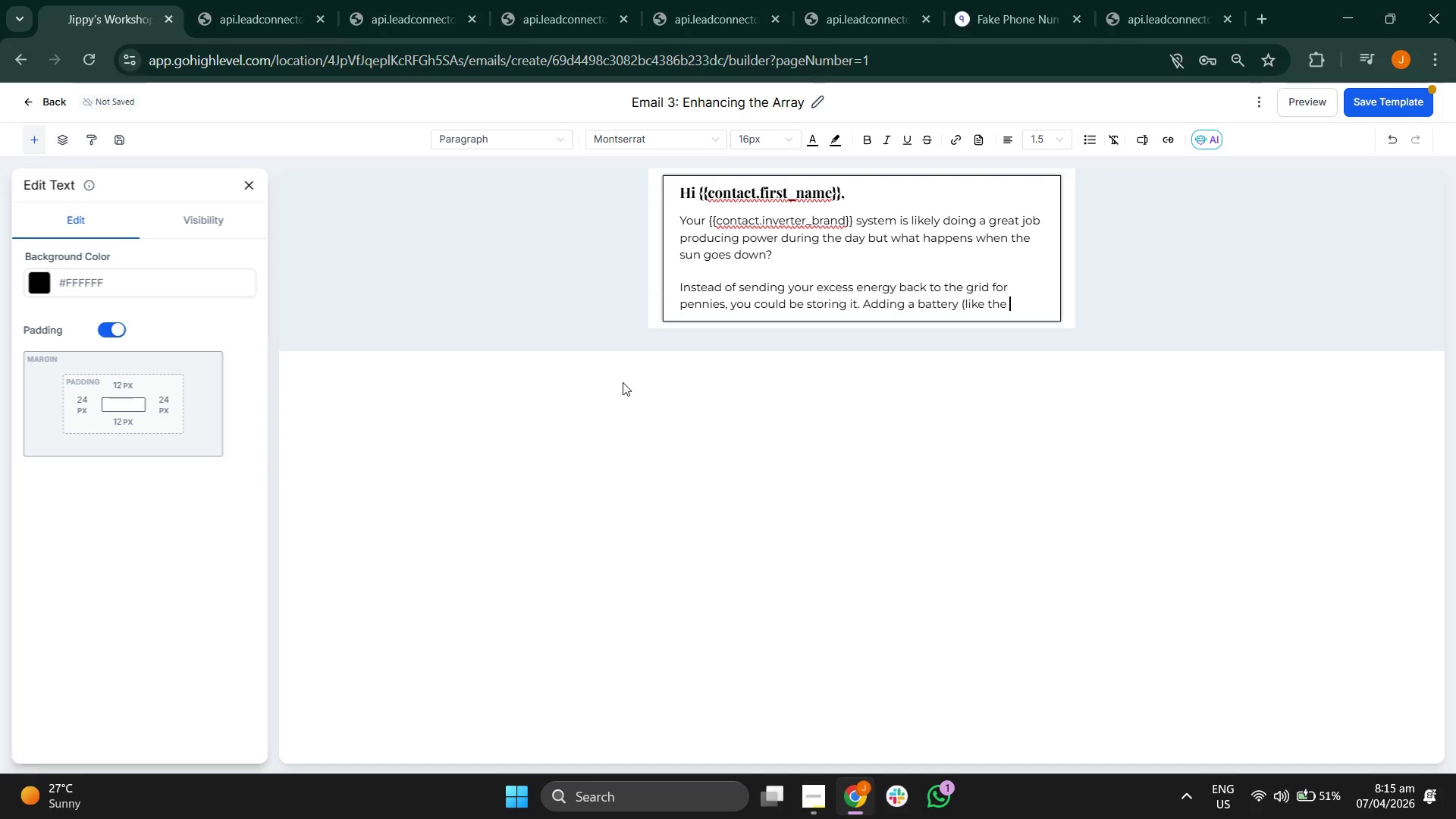 
key(Control+B)
 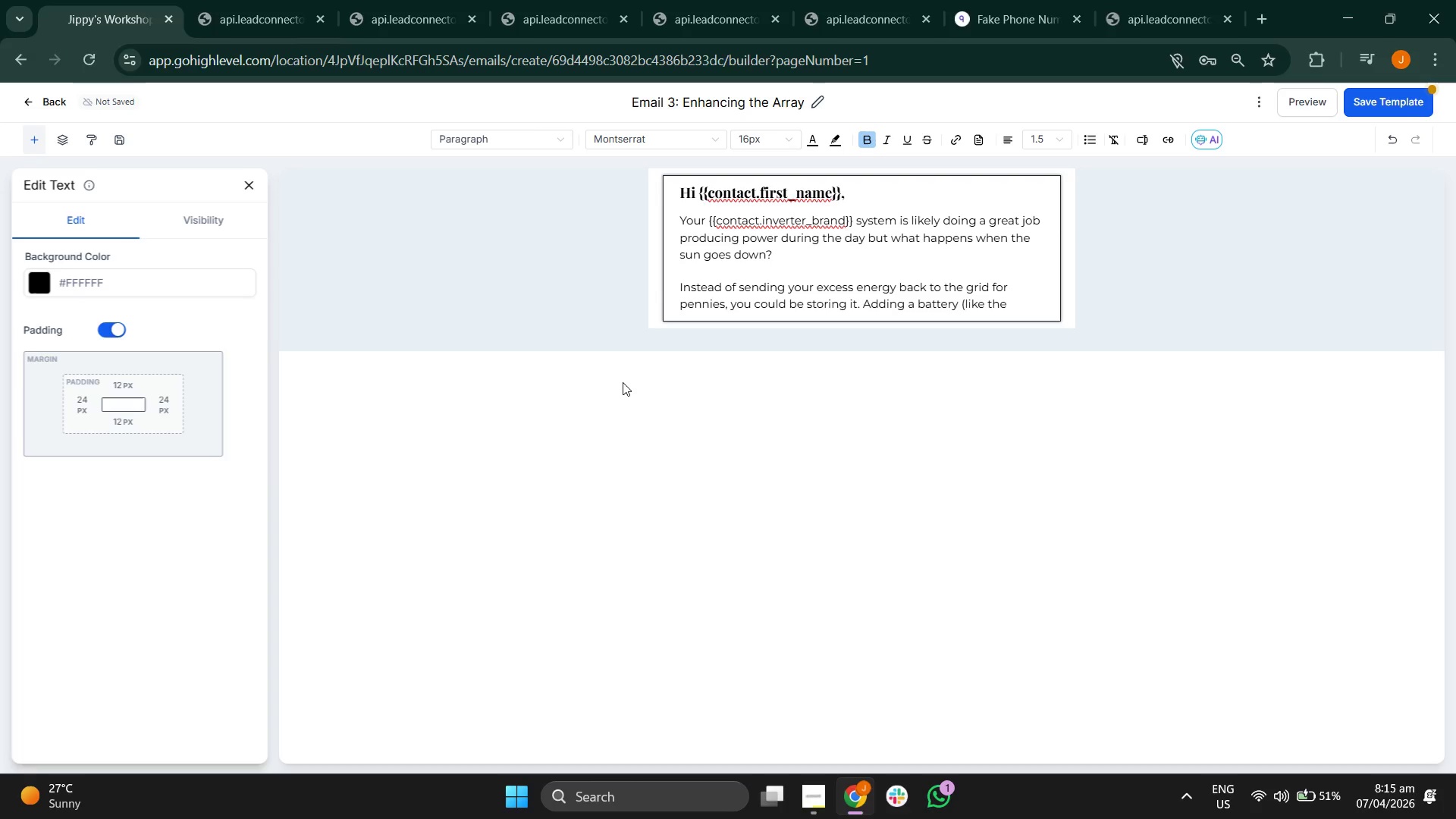 
type(Tesla Powerwall )
 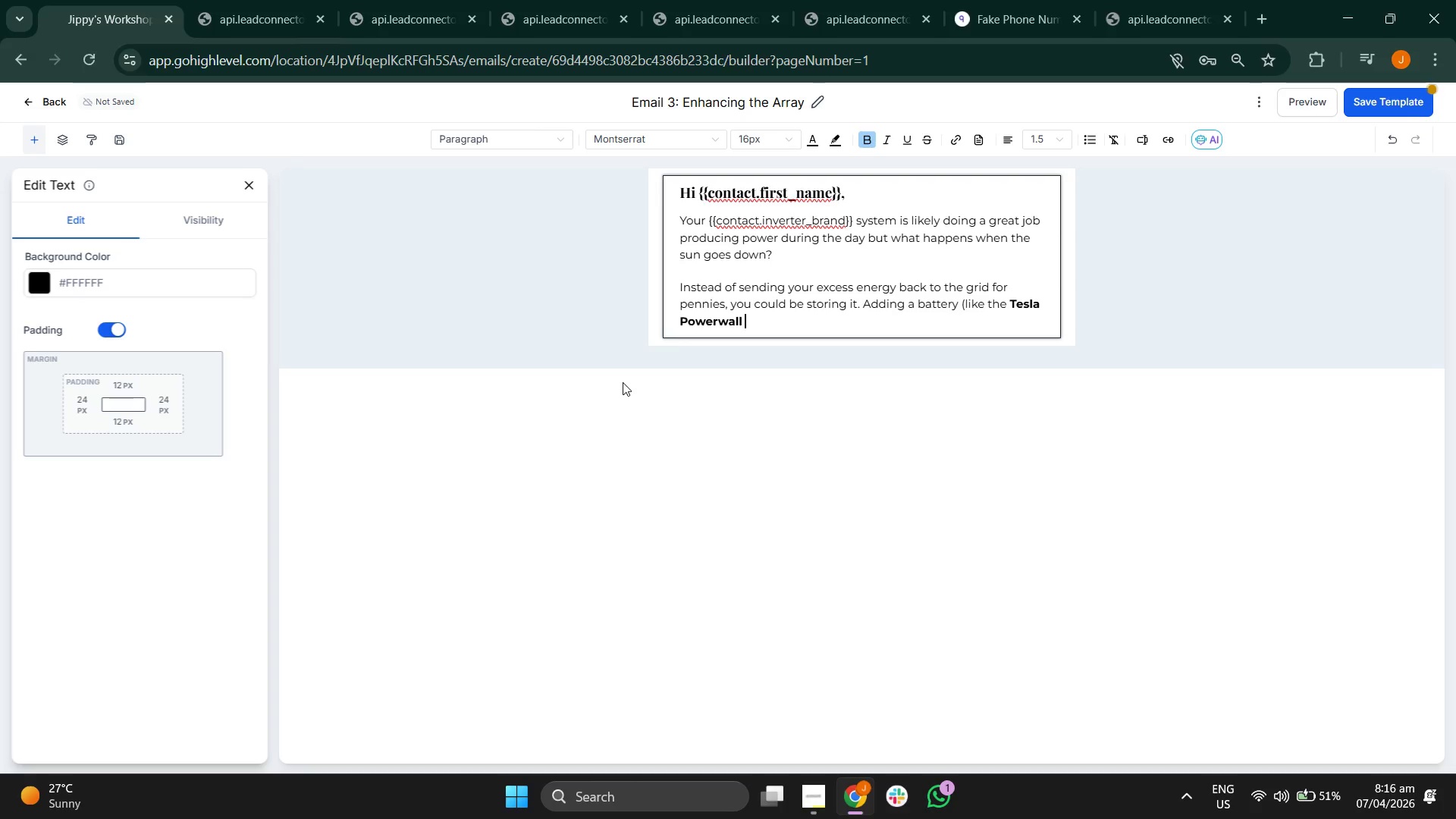 
key(Control+B)
 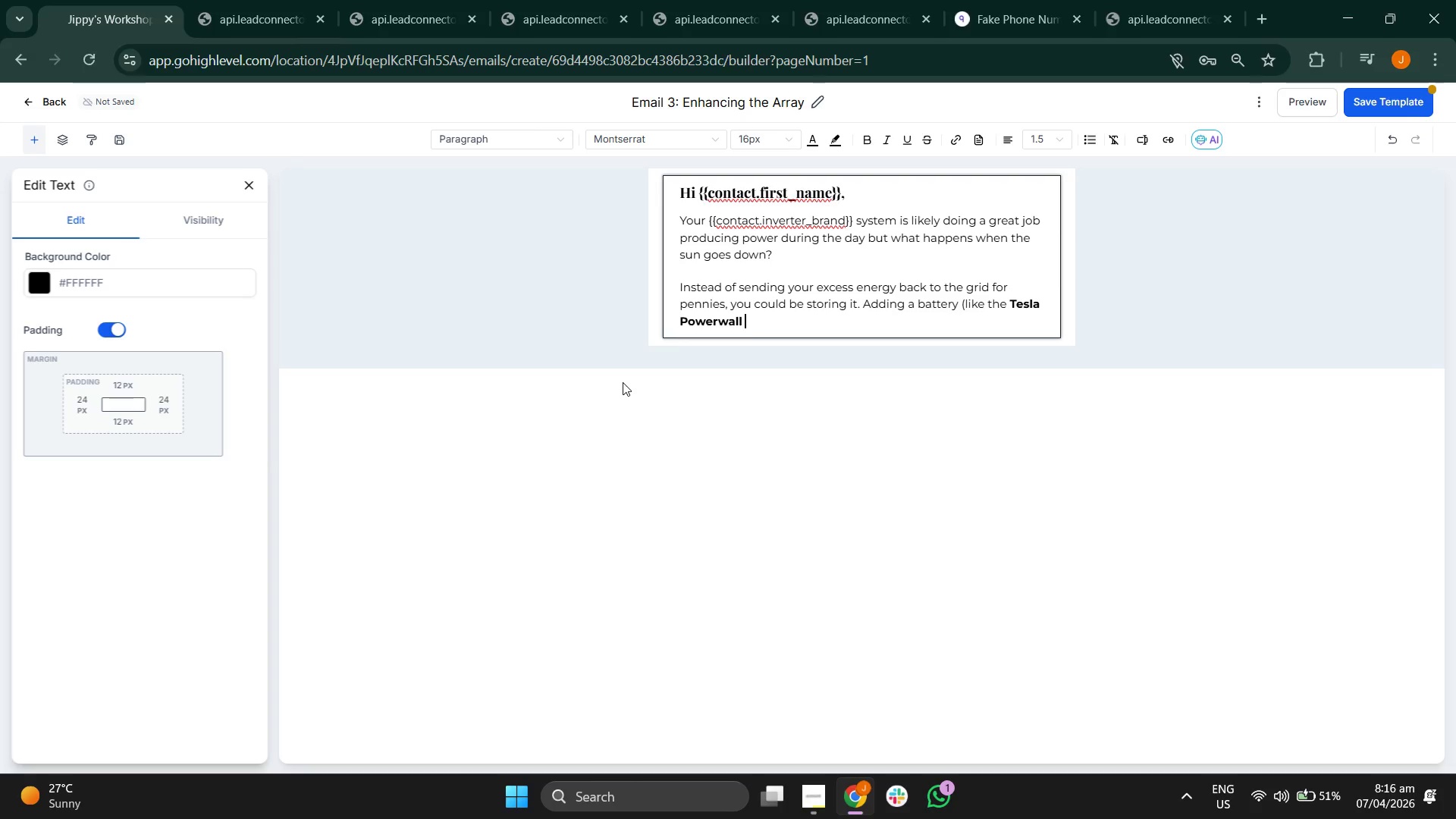 
type(or )
 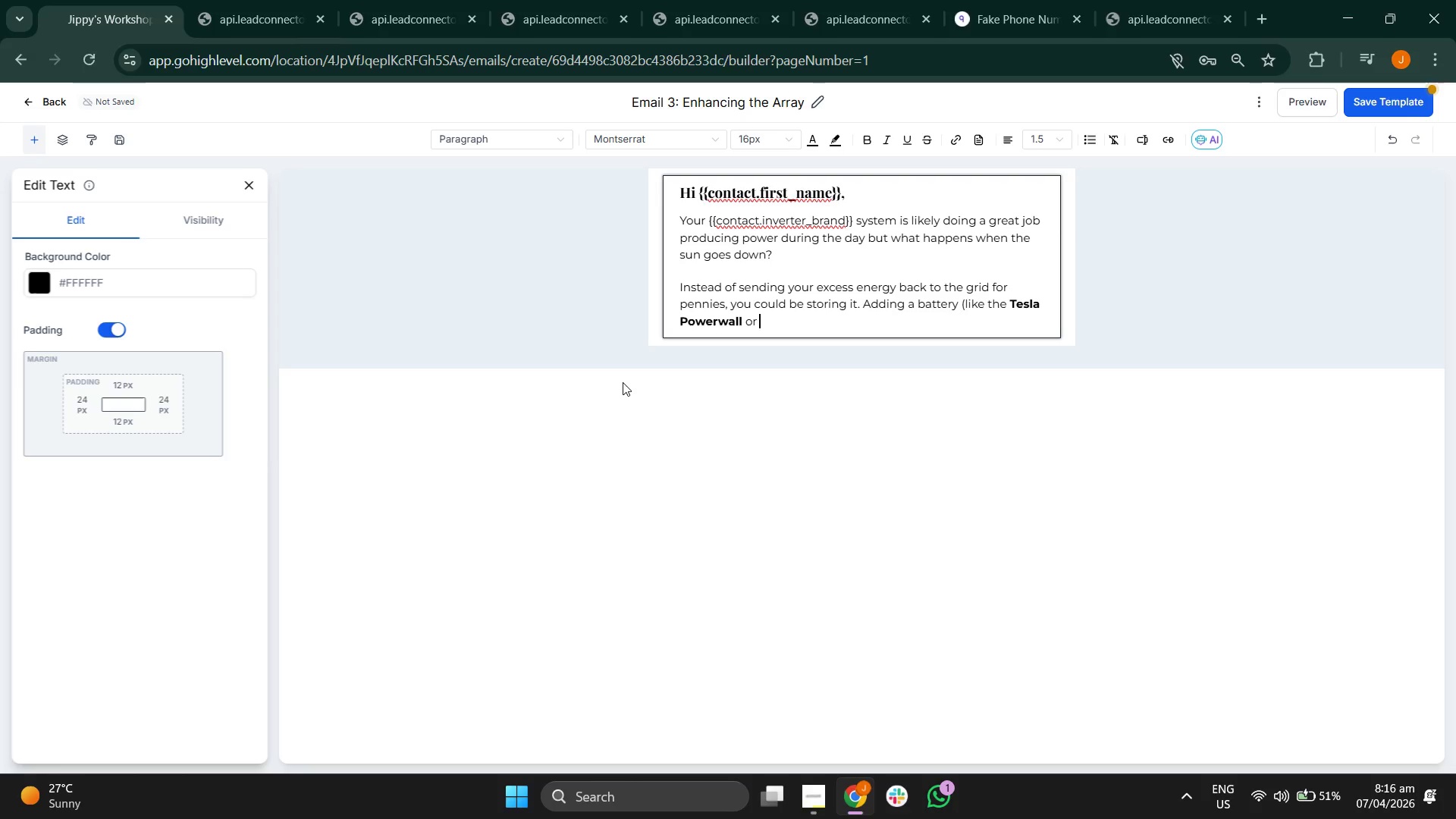 
key(Control+B)
 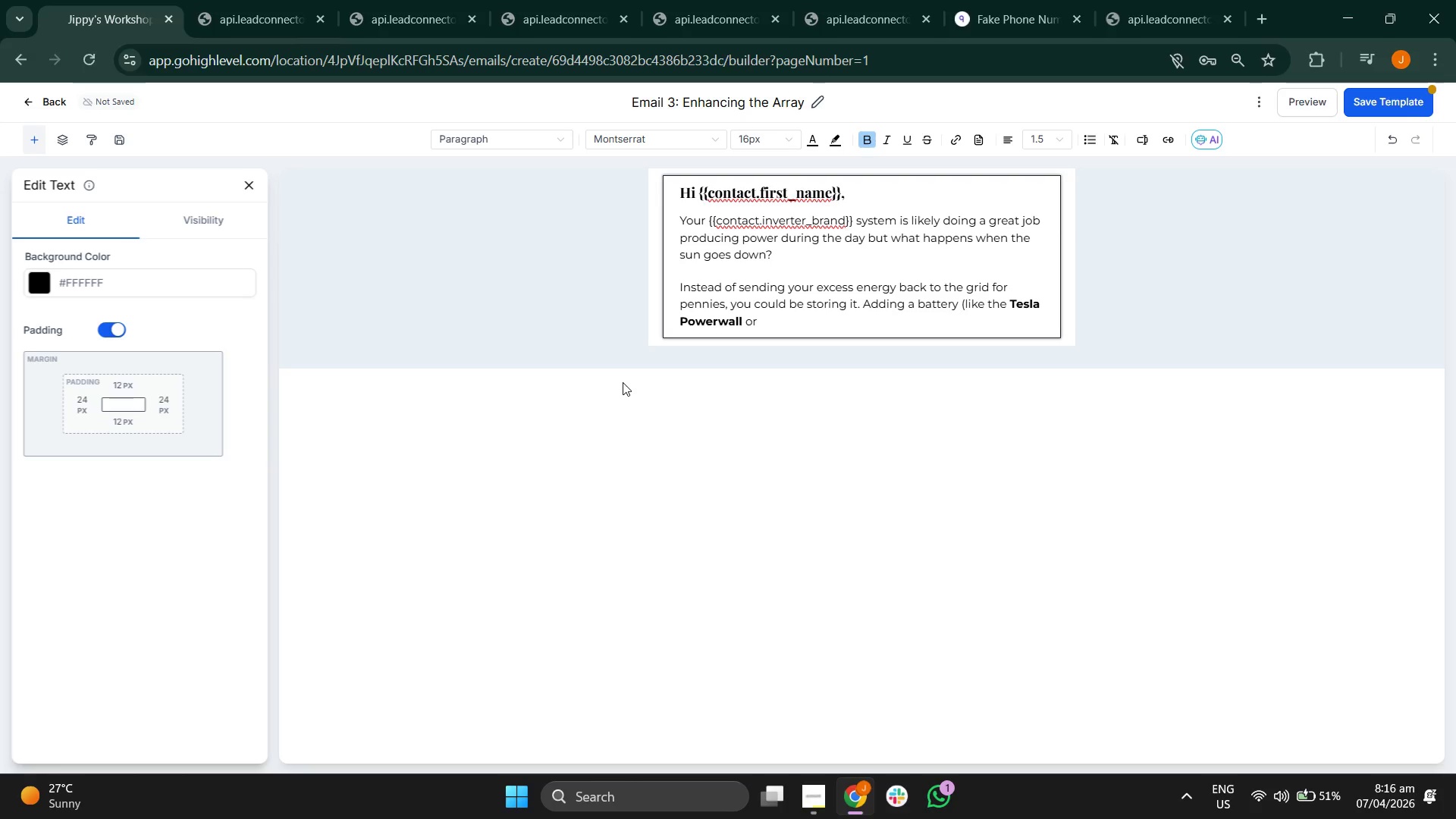 
type(Enphase i)
key(Backspace)
type(IQ))
key(Backspace)
 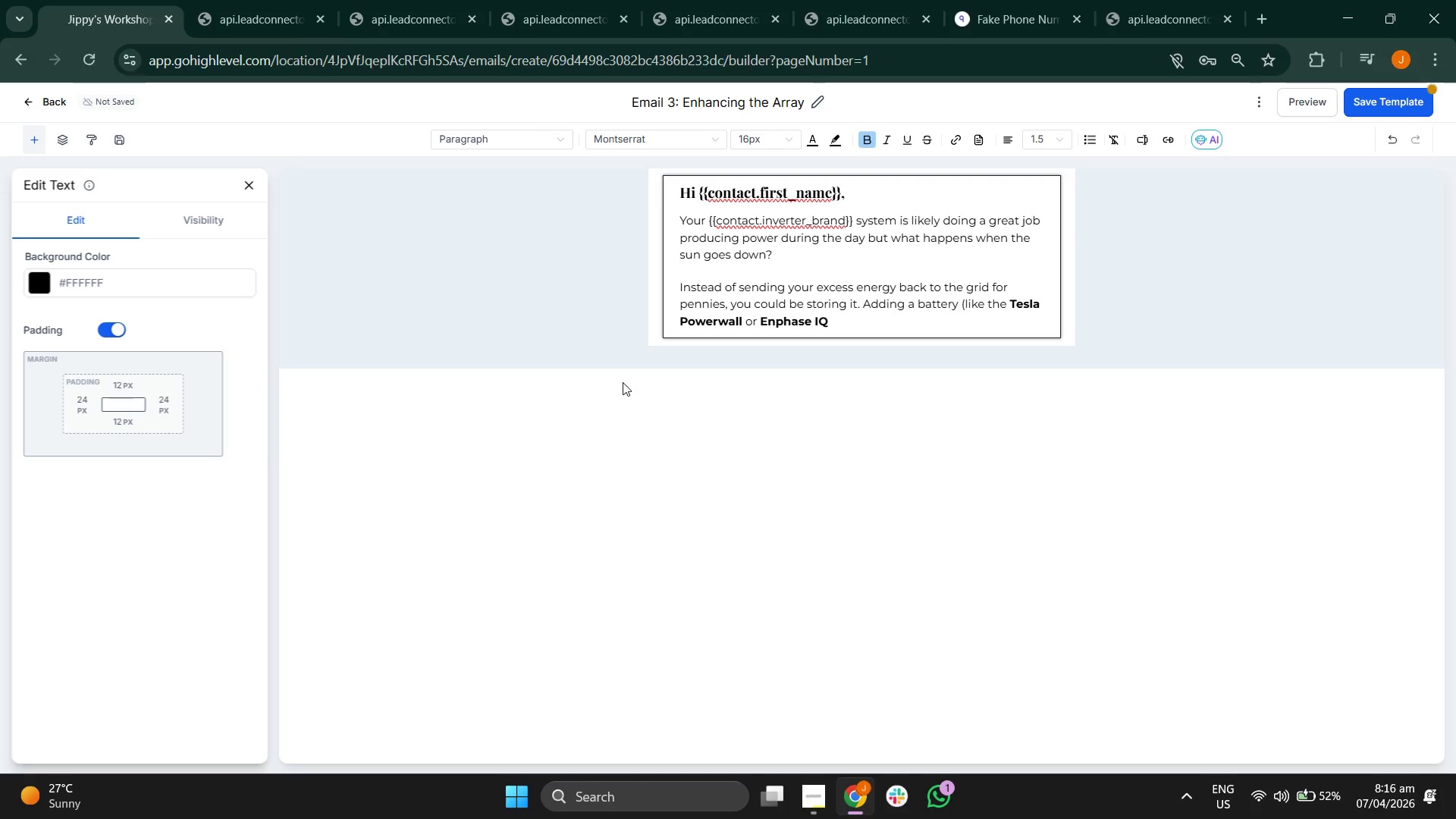 
key(Control+B)
 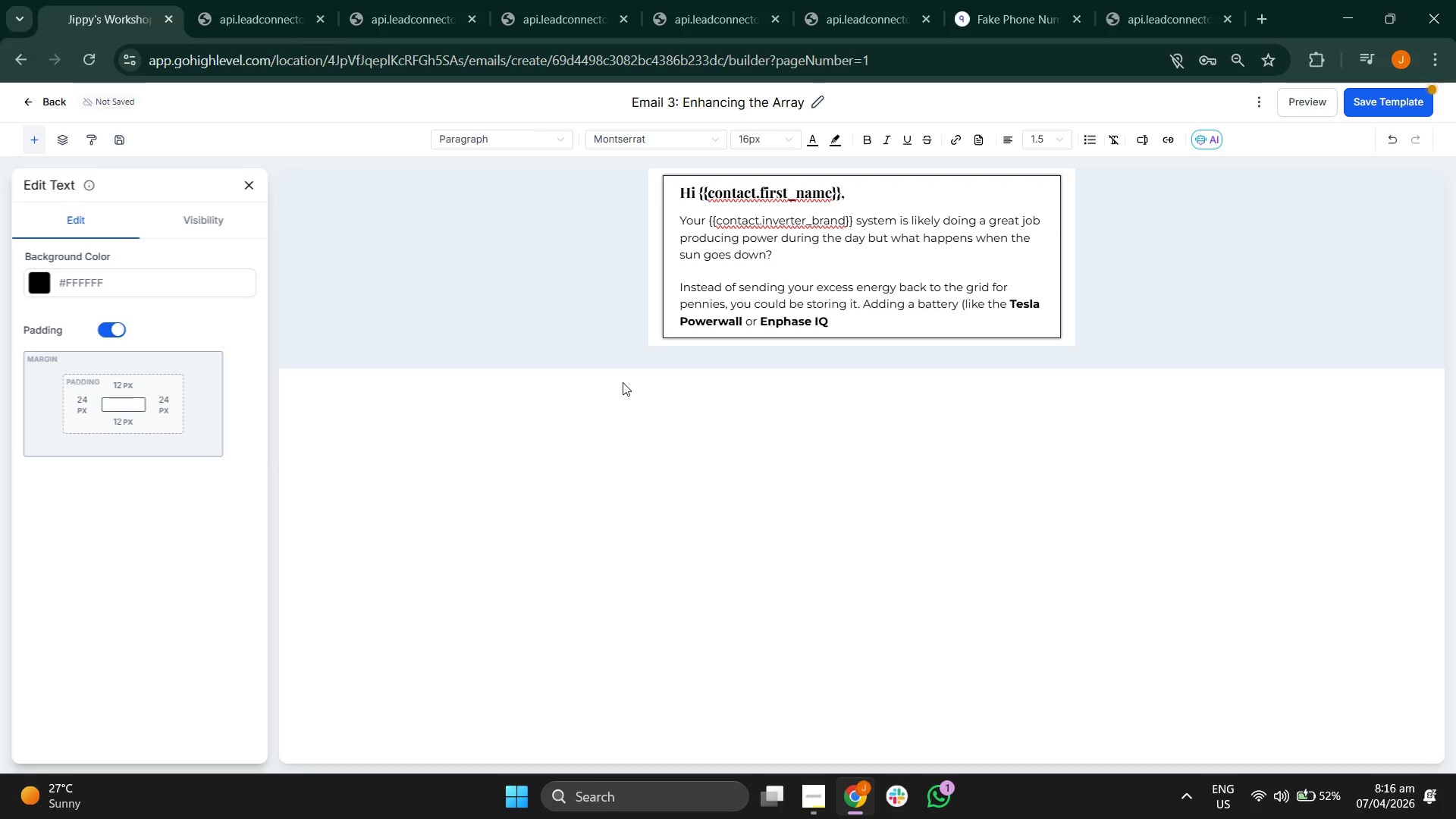 
type() to an )
 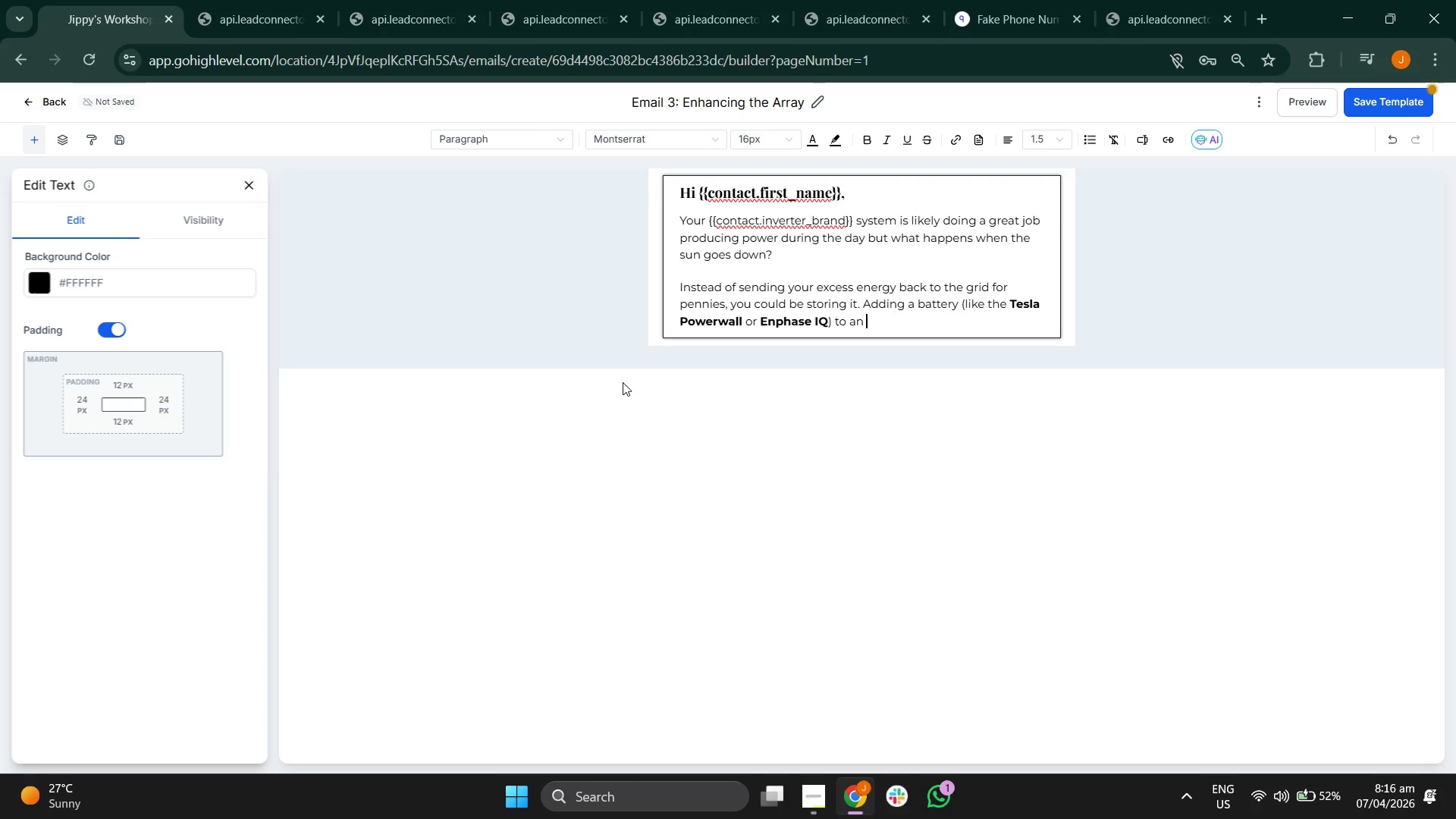 
key(Space)
 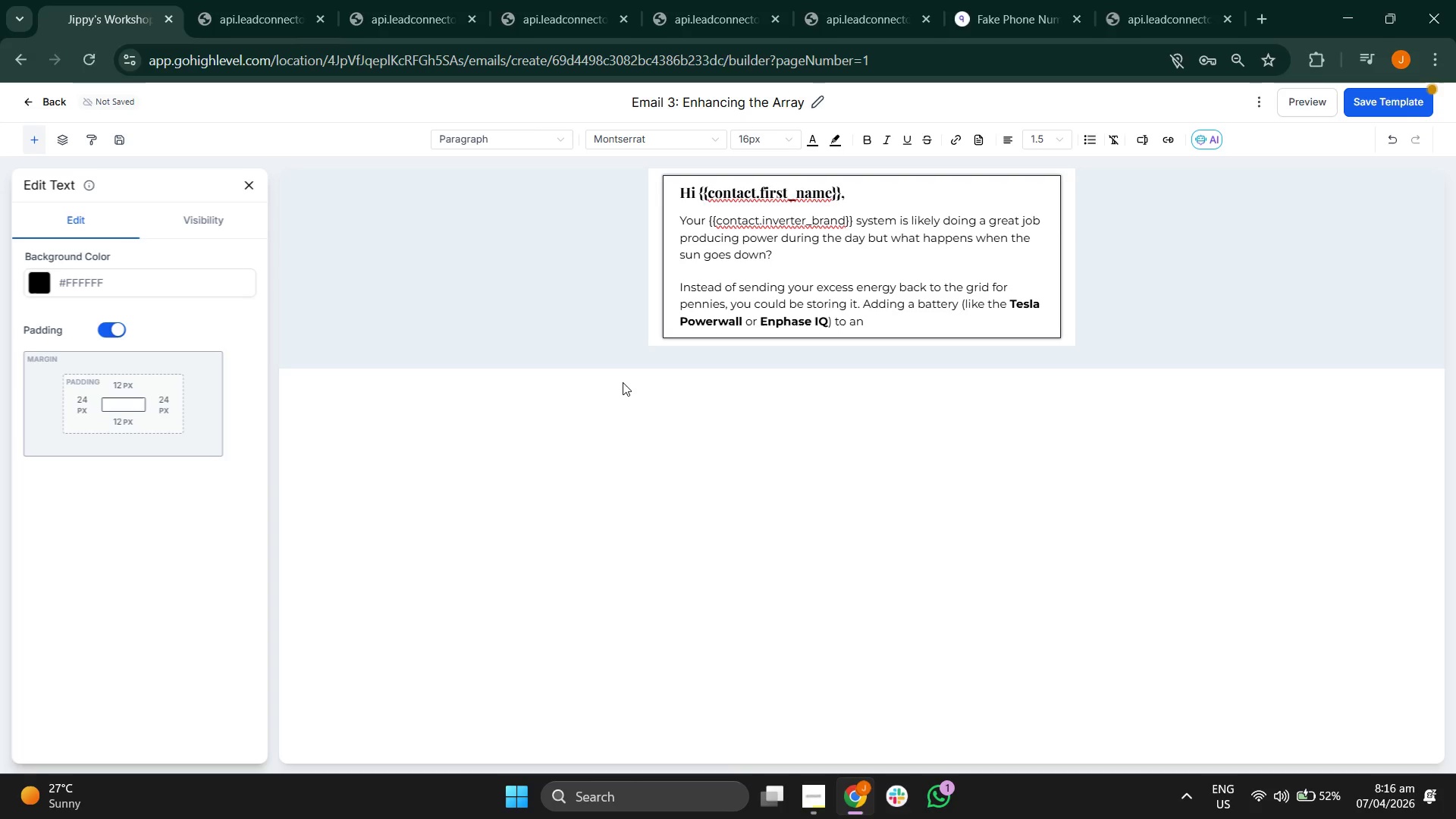 
key(Backspace)
 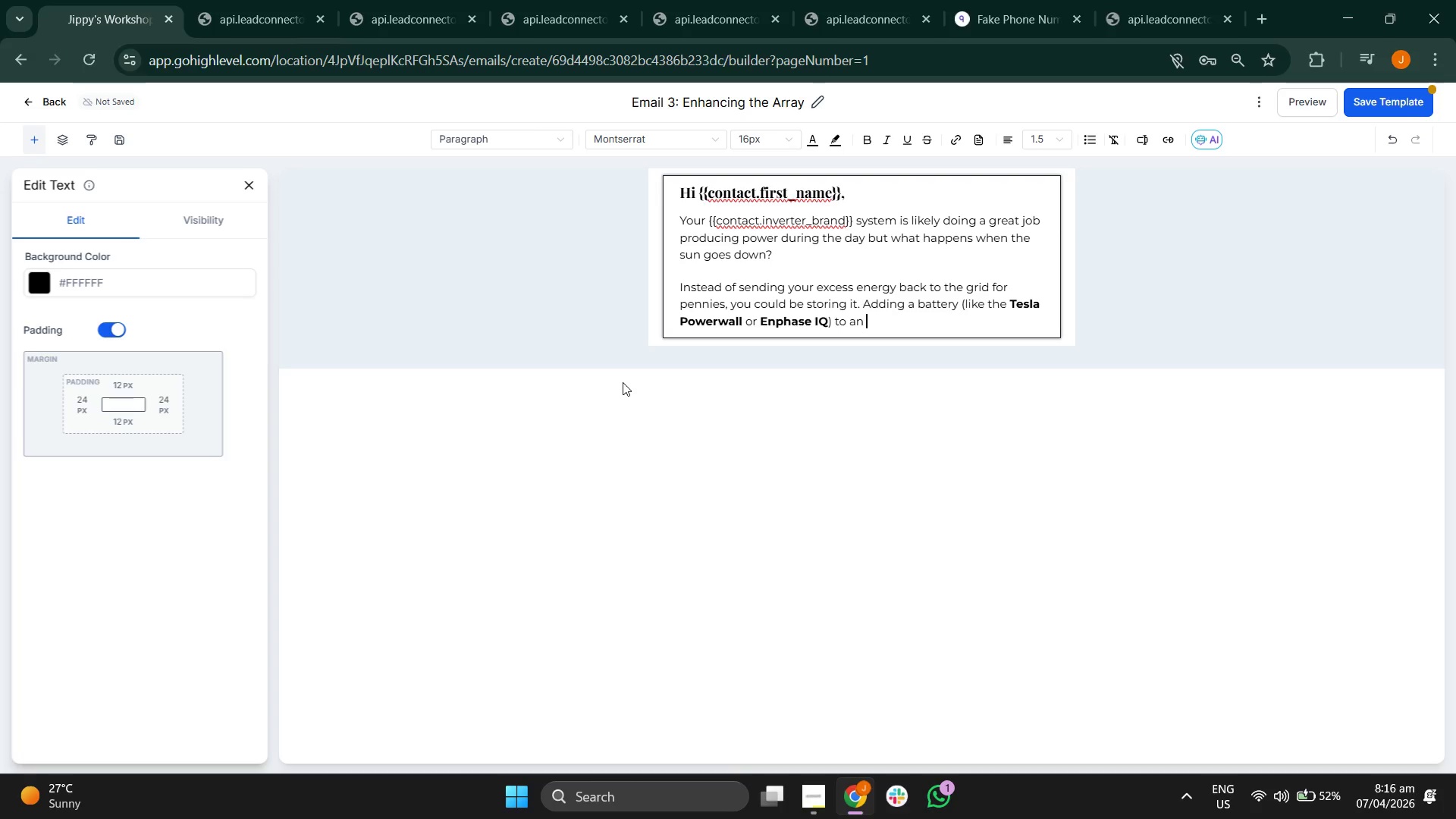 
type(existing sys)
 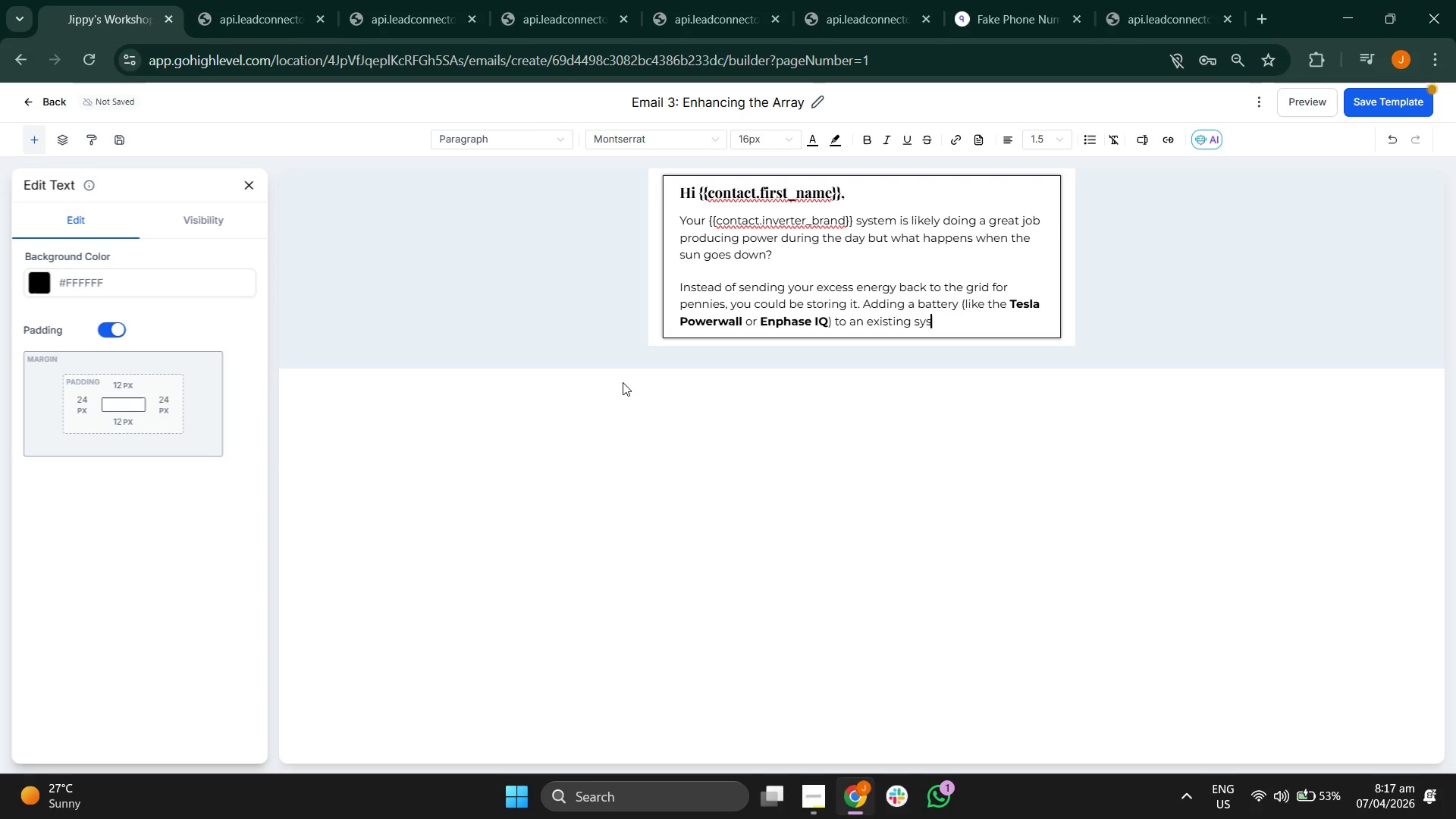 
type(em is)
key(Backspace)
key(Backspace)
key(Backspace)
key(Backspace)
key(Backspace)
type(tem )
 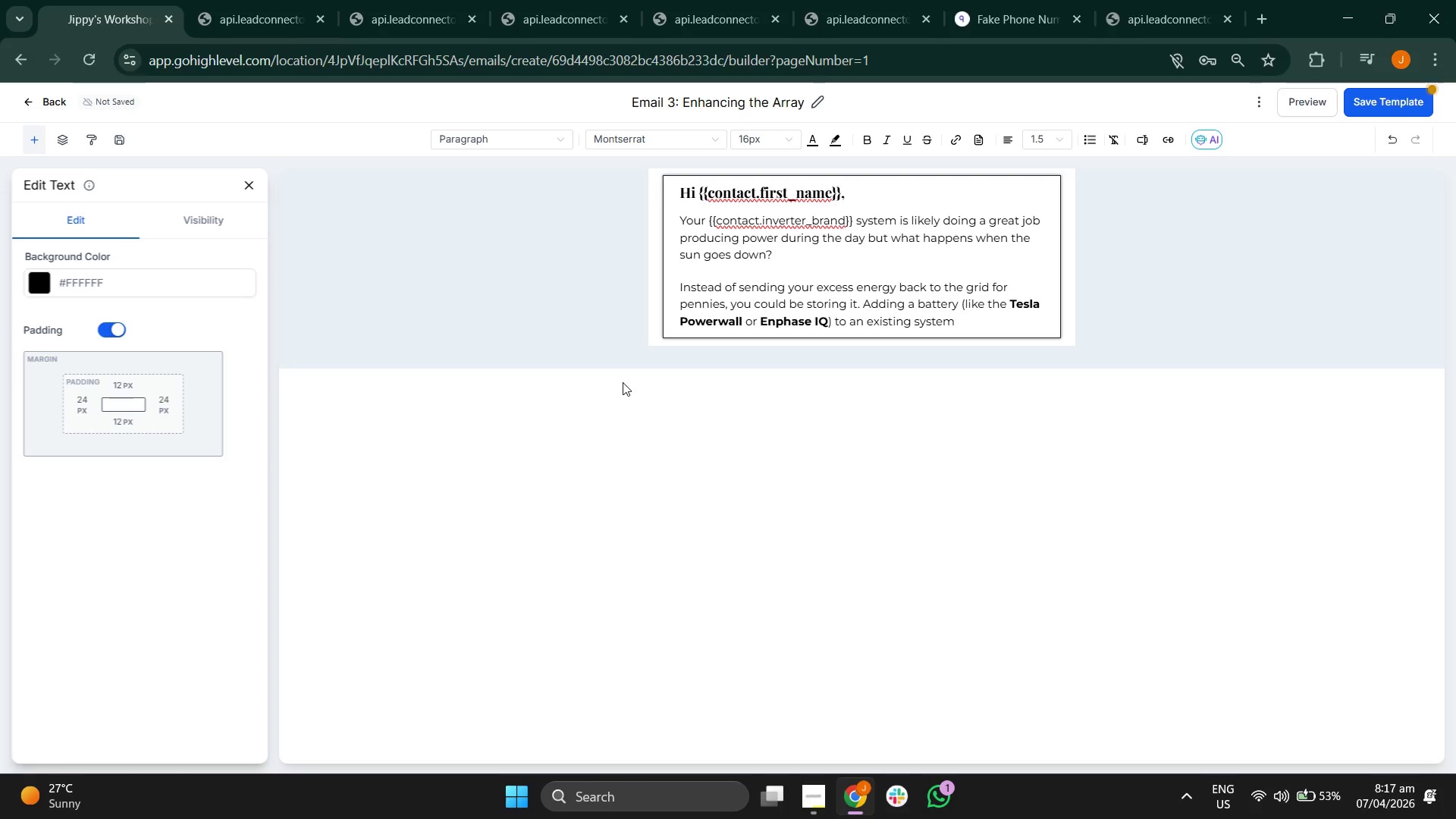 
wait(5.12)
 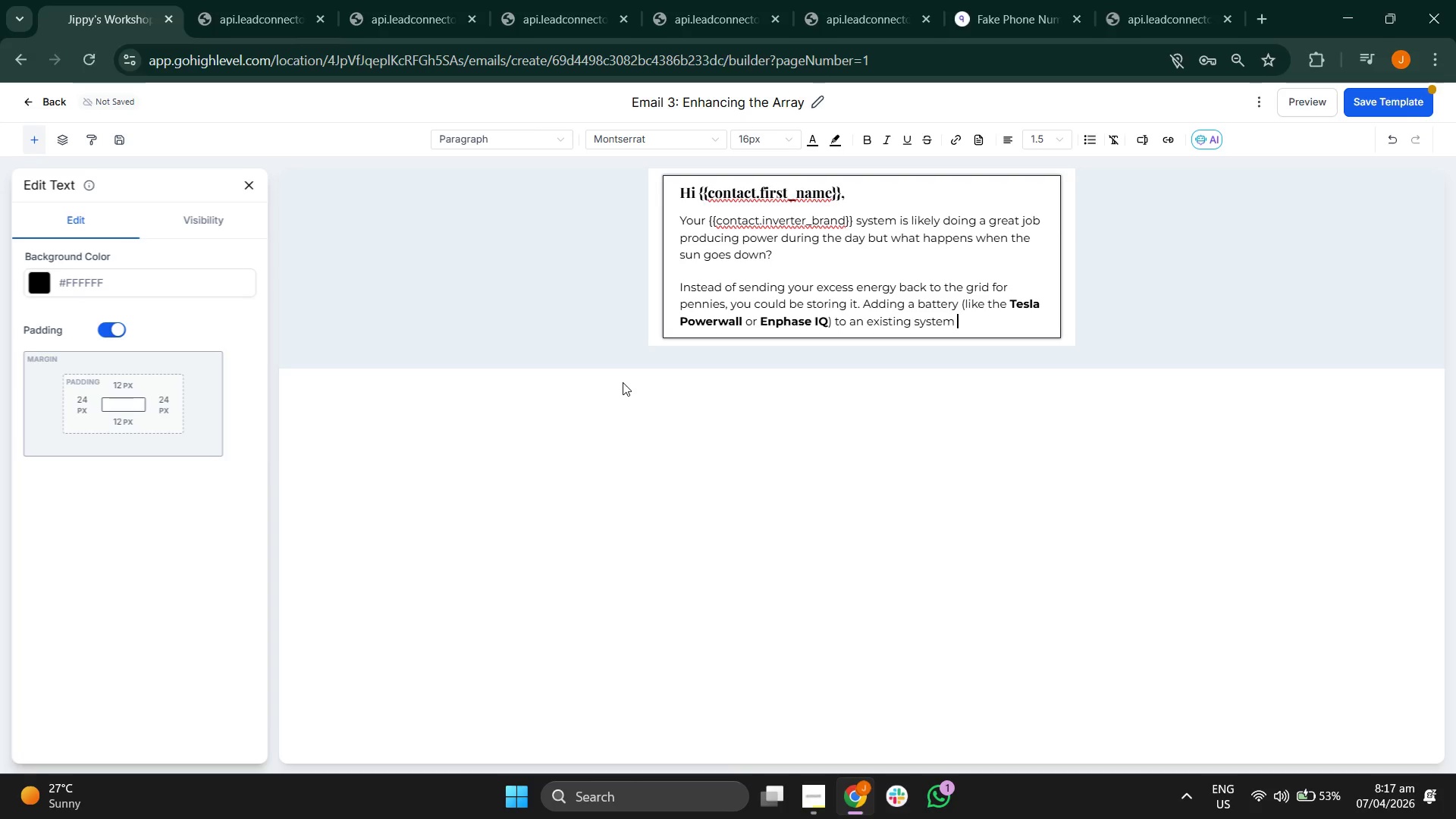 
type(is one )
 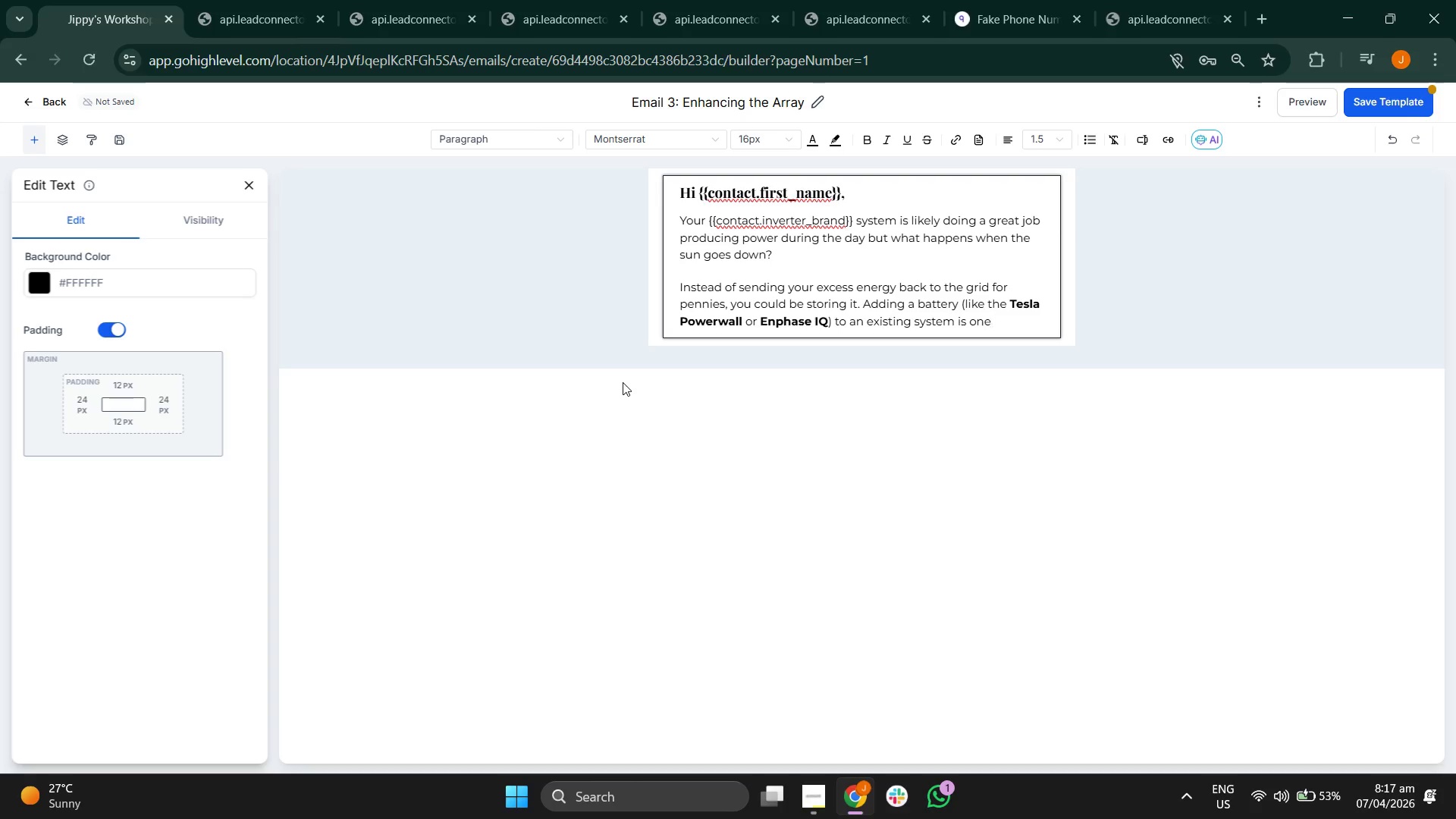 
type(of the smartest upgrades you can make.)
 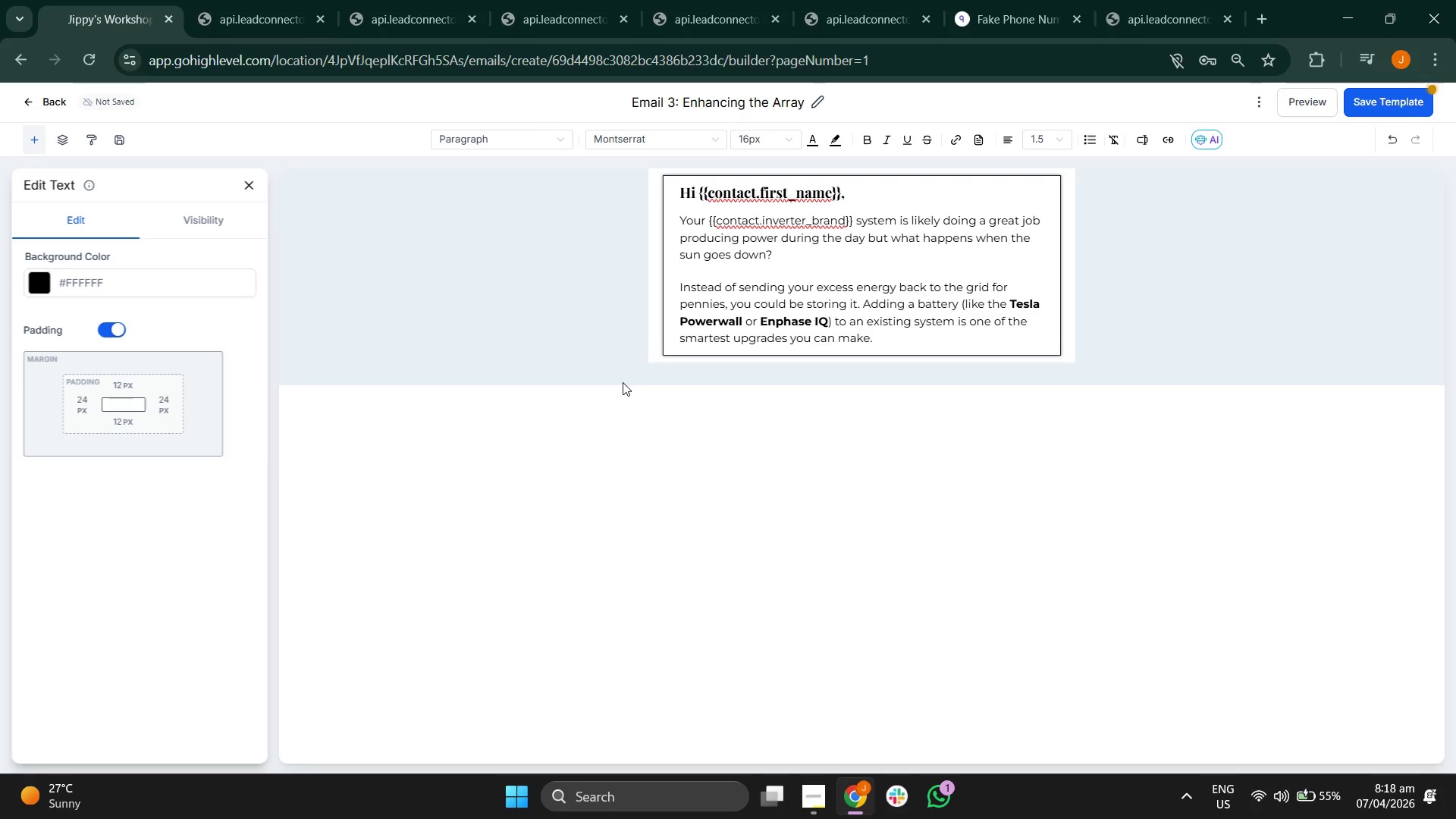 
key(Enter)
 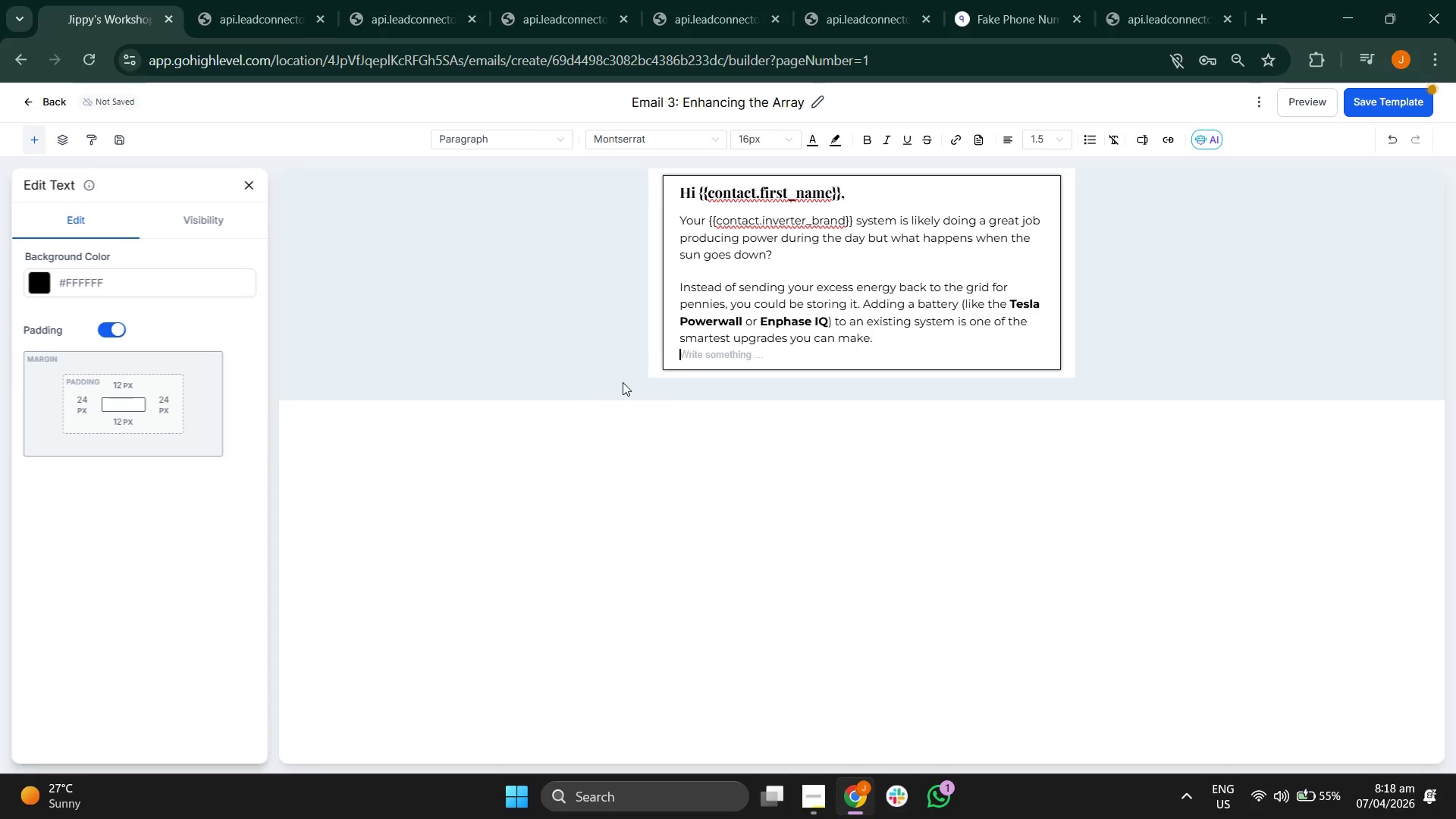 
key(Enter)
 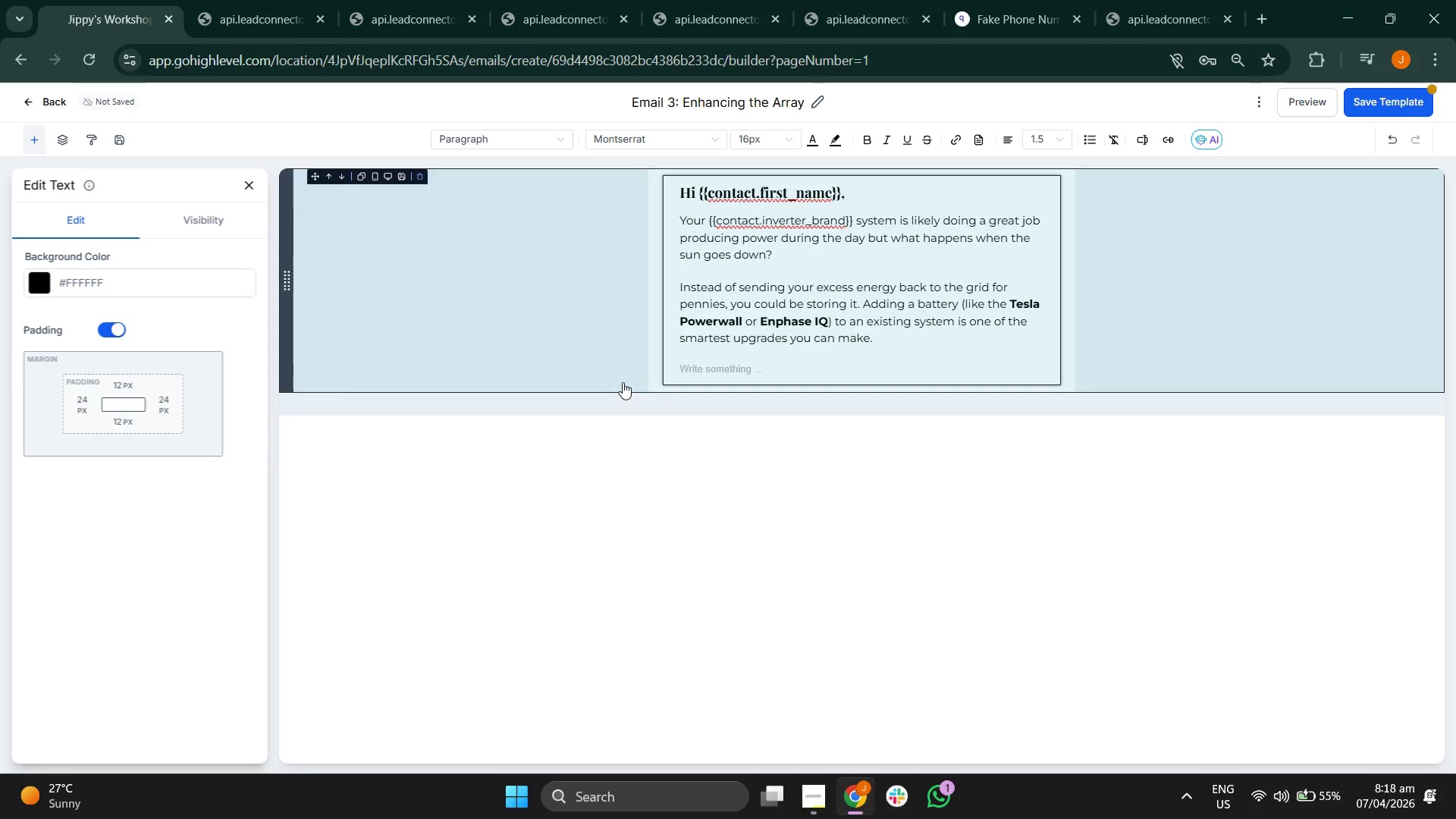 
key(CapsLock)
 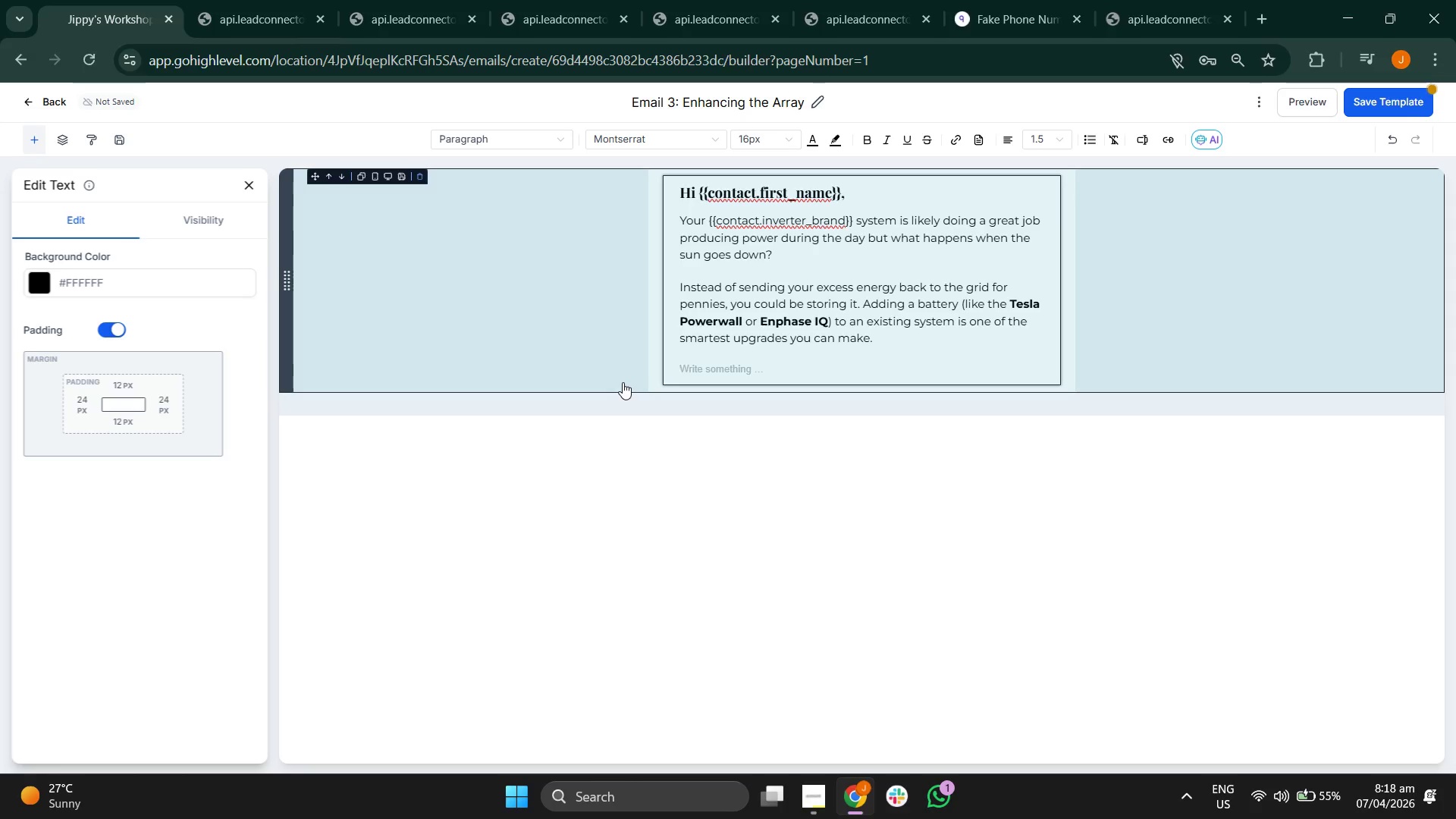 
key(W)
 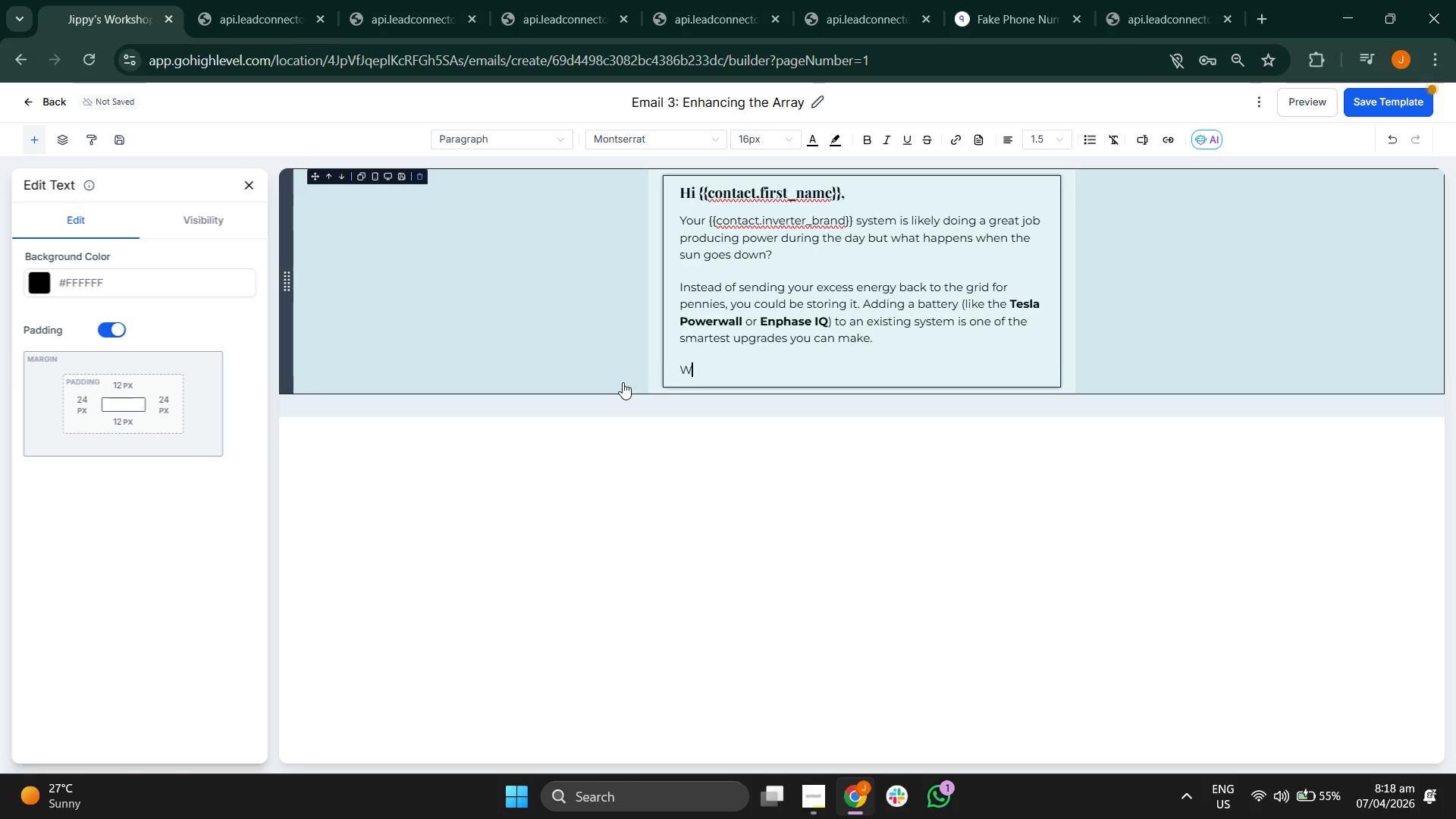 
key(CapsLock)
 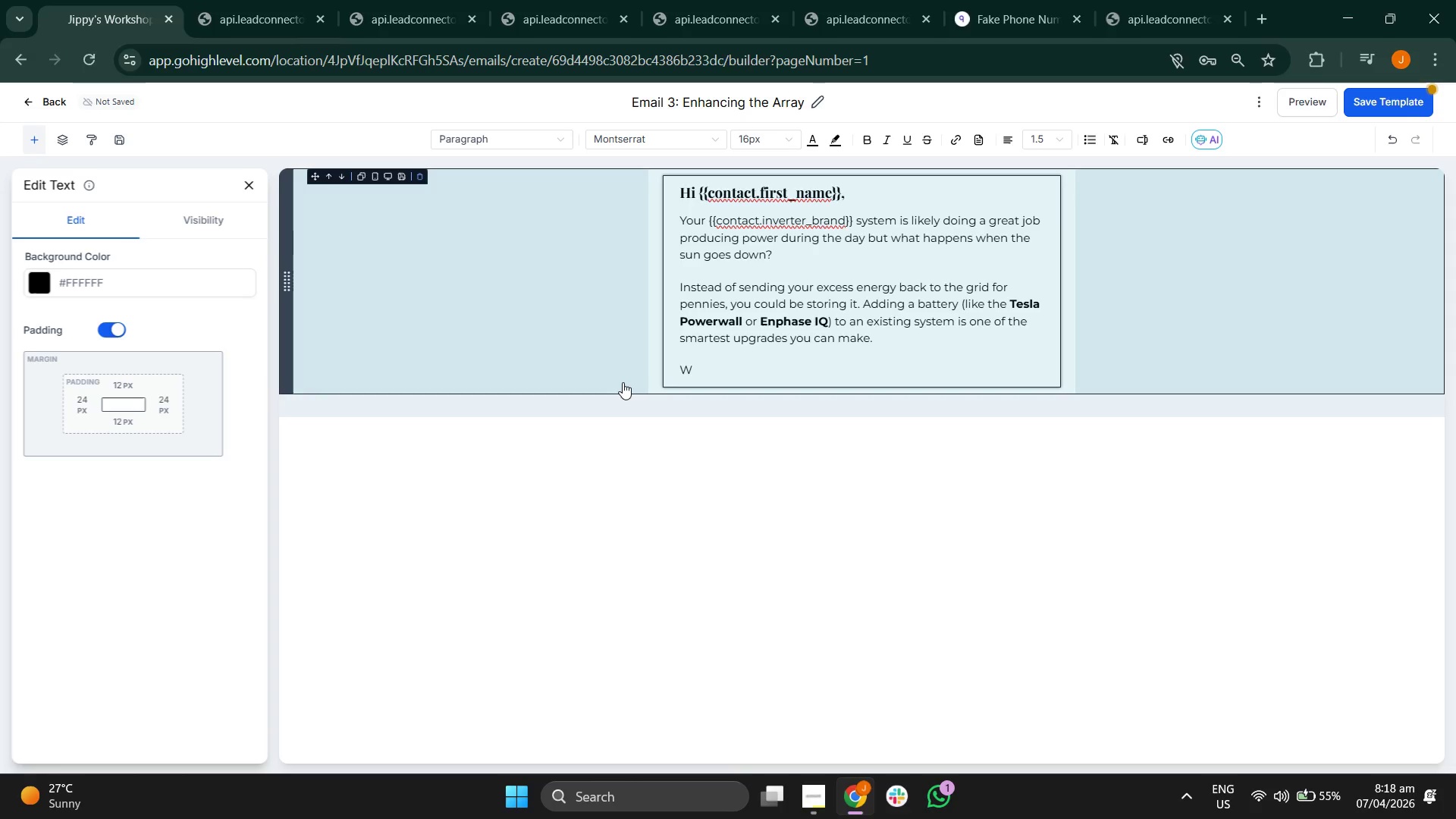 
key(I)
 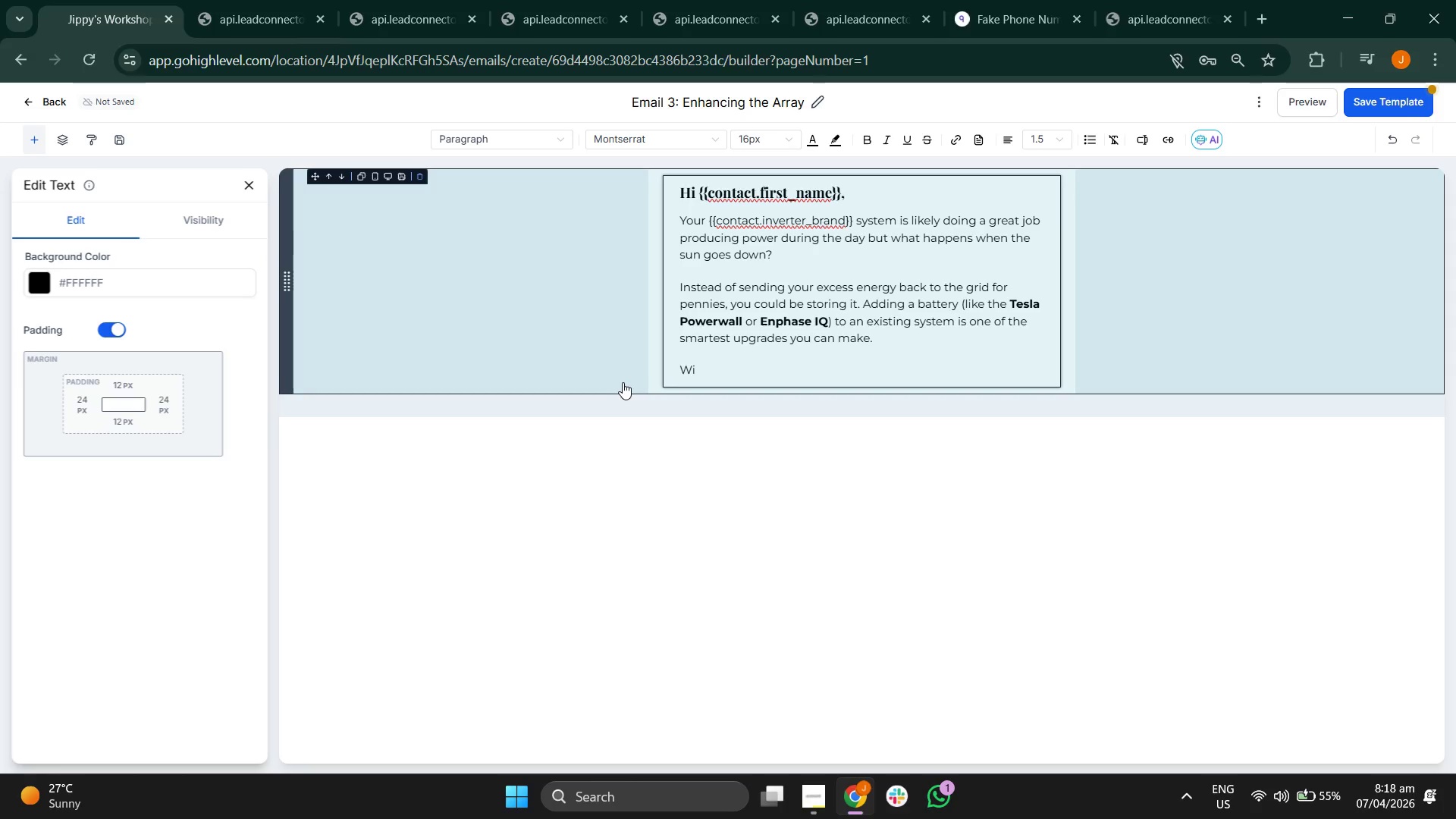 
key(Backspace)
 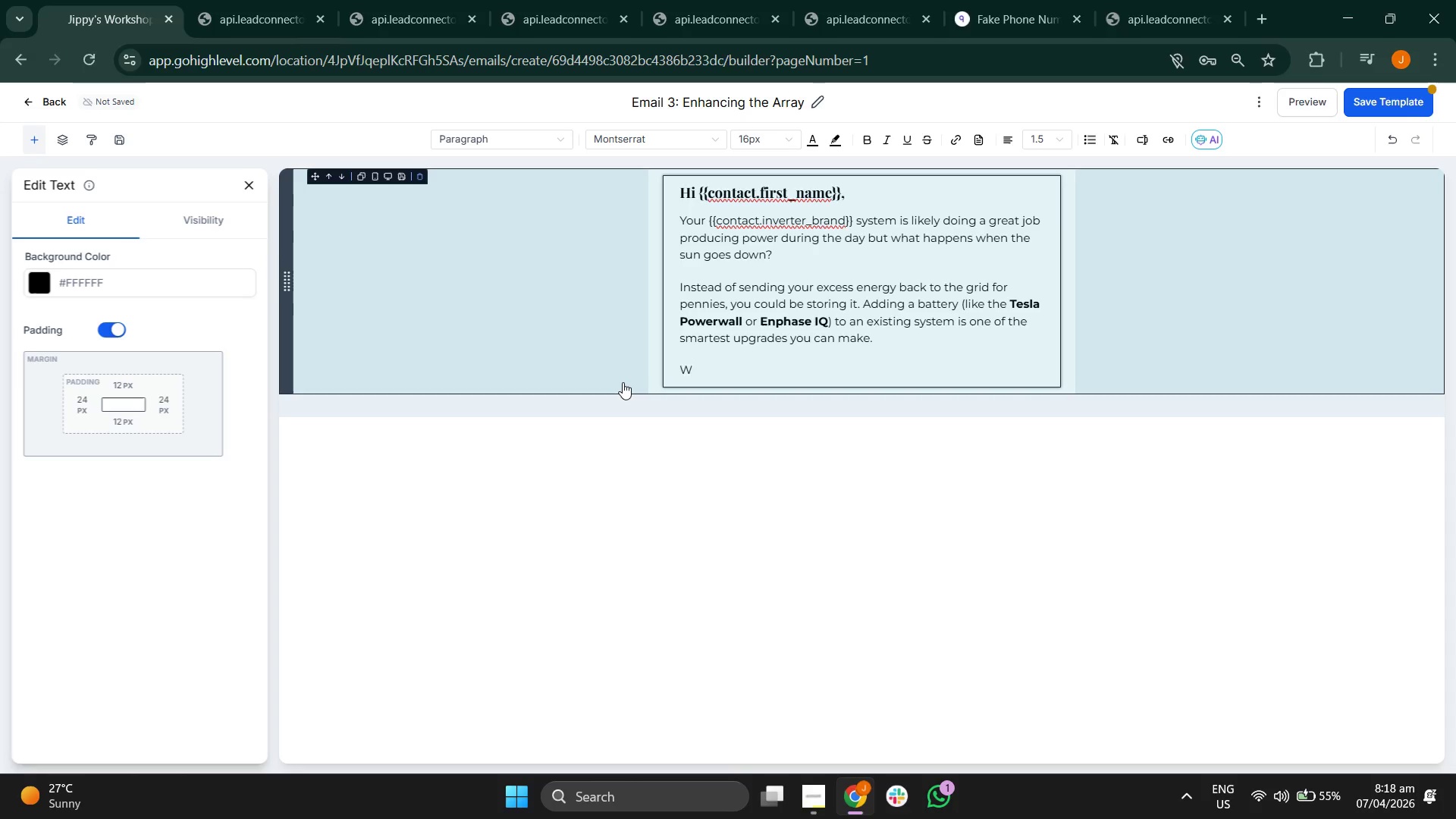 
key(Backspace)
 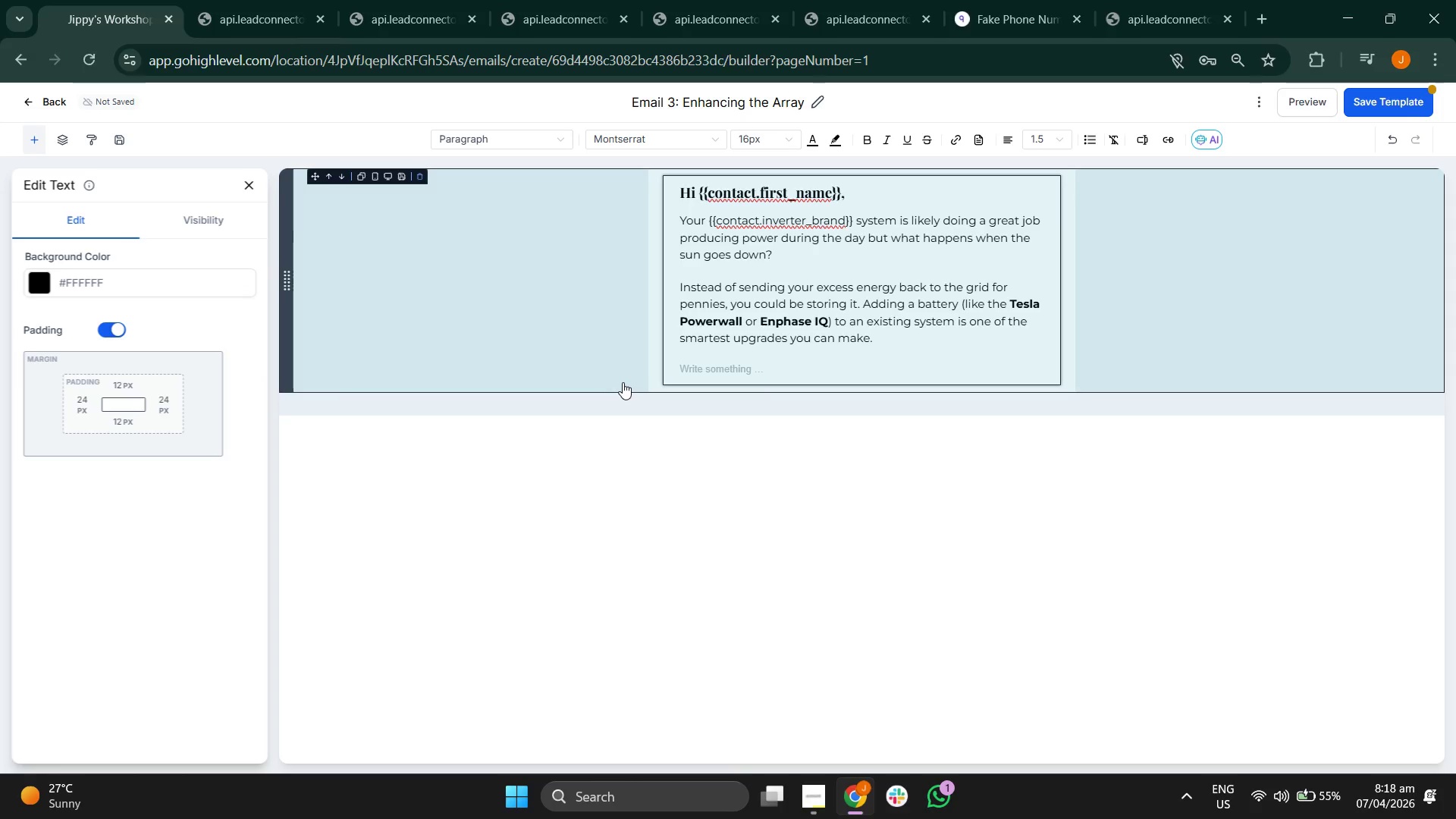 
key(Control+B)
 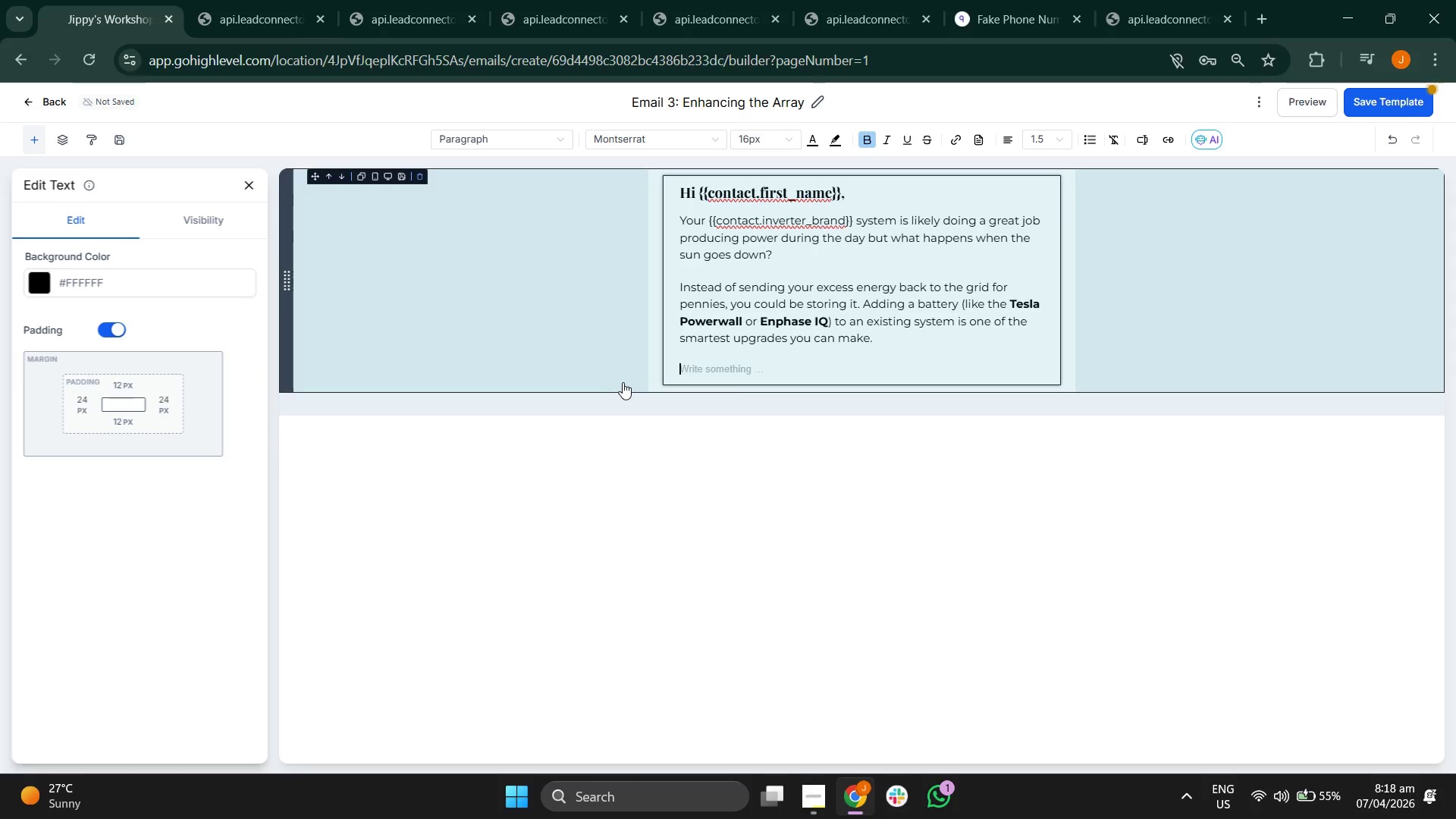 
type(With s)
key(Backspace)
type(a battery)
 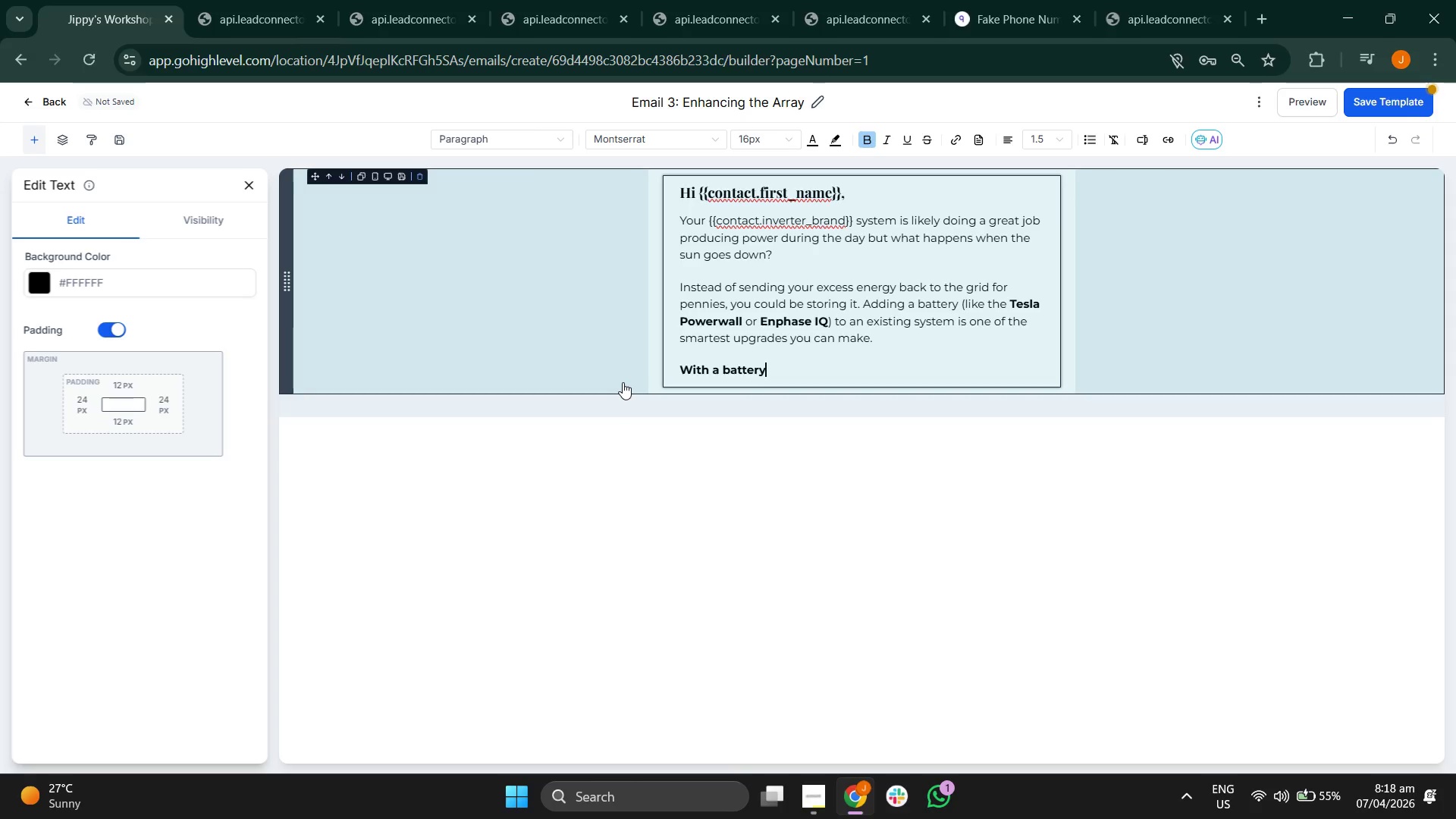 
type(, you can:)
 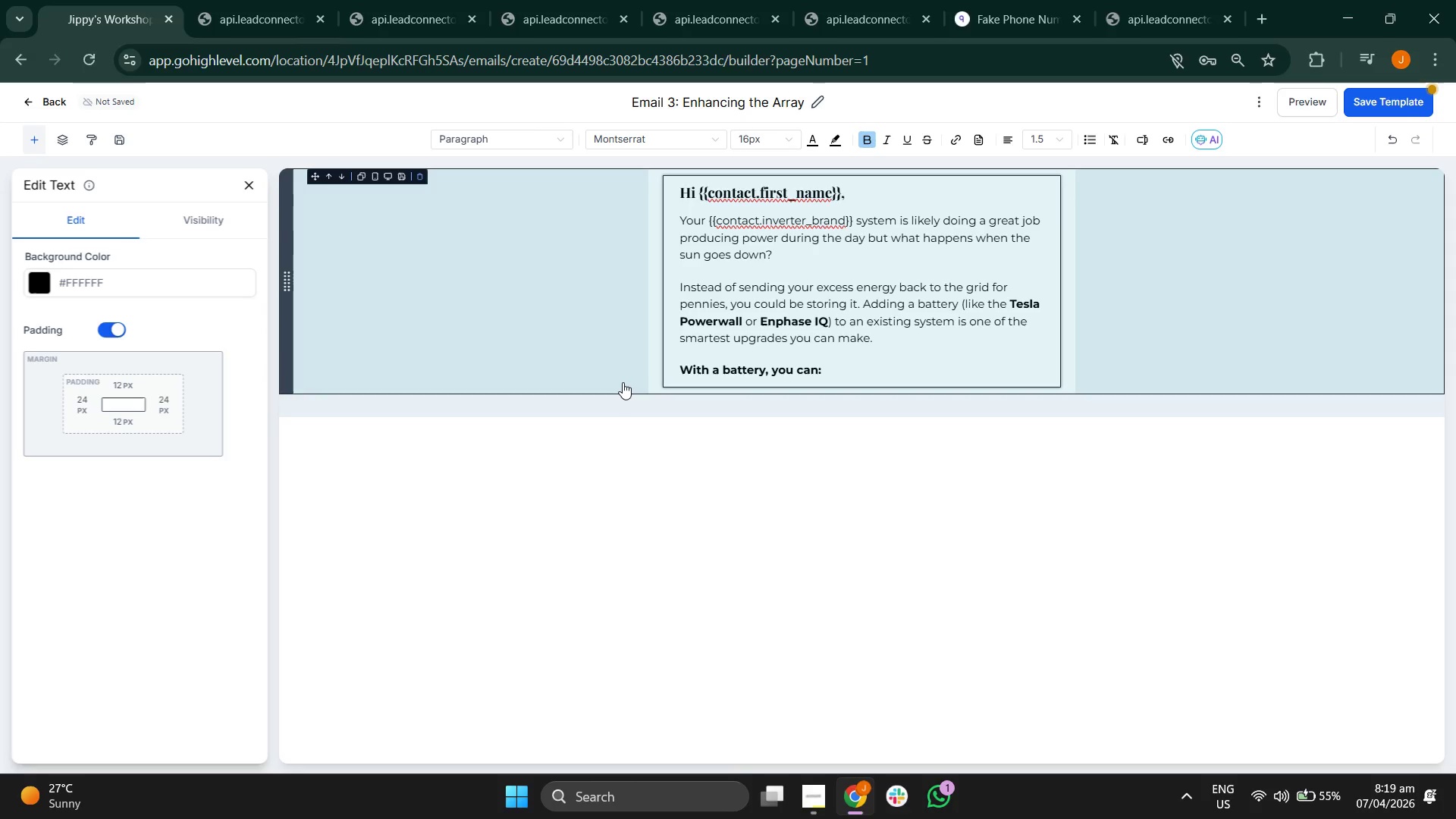 
key(Enter)
 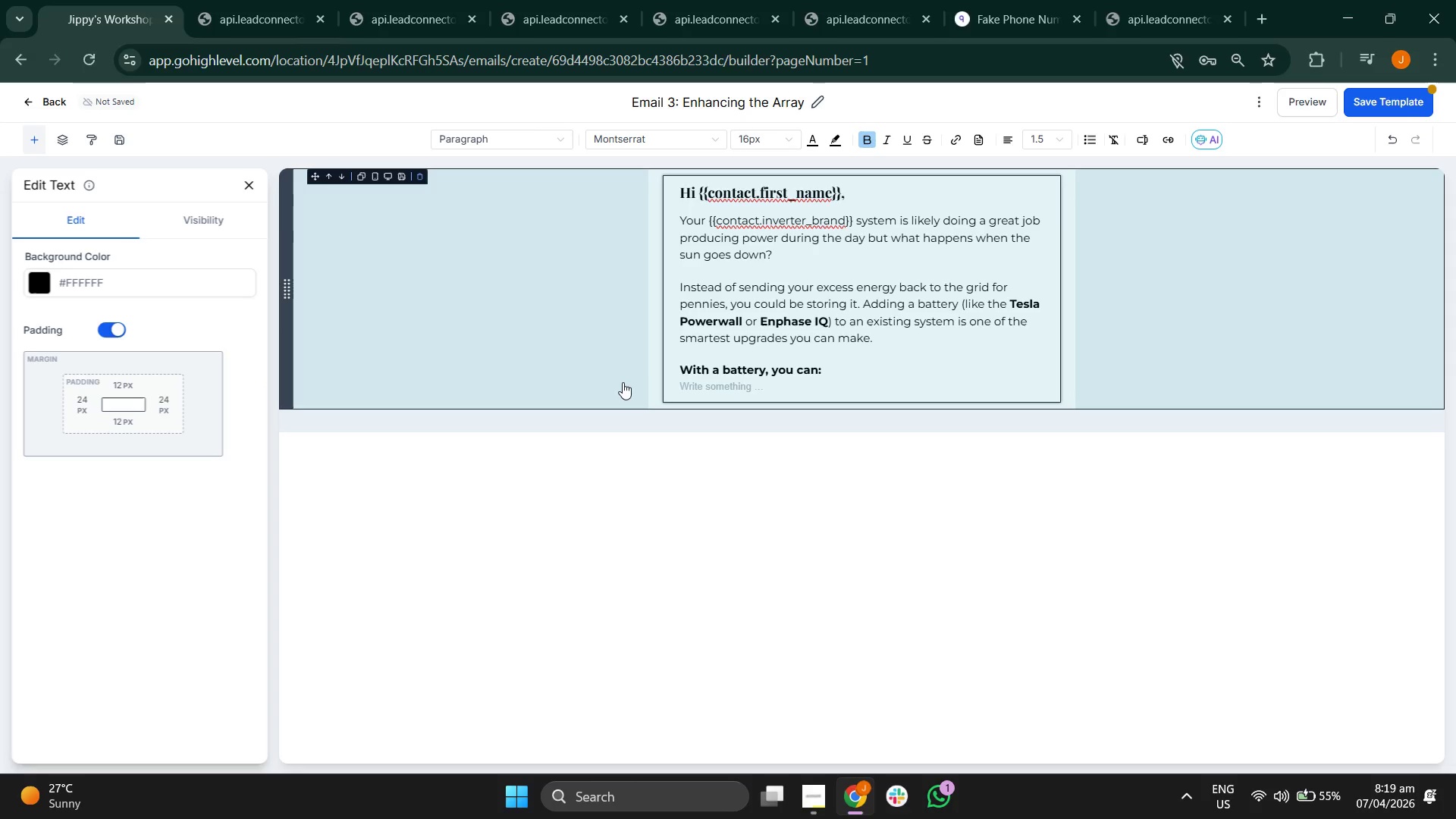 
key(Control+B)
 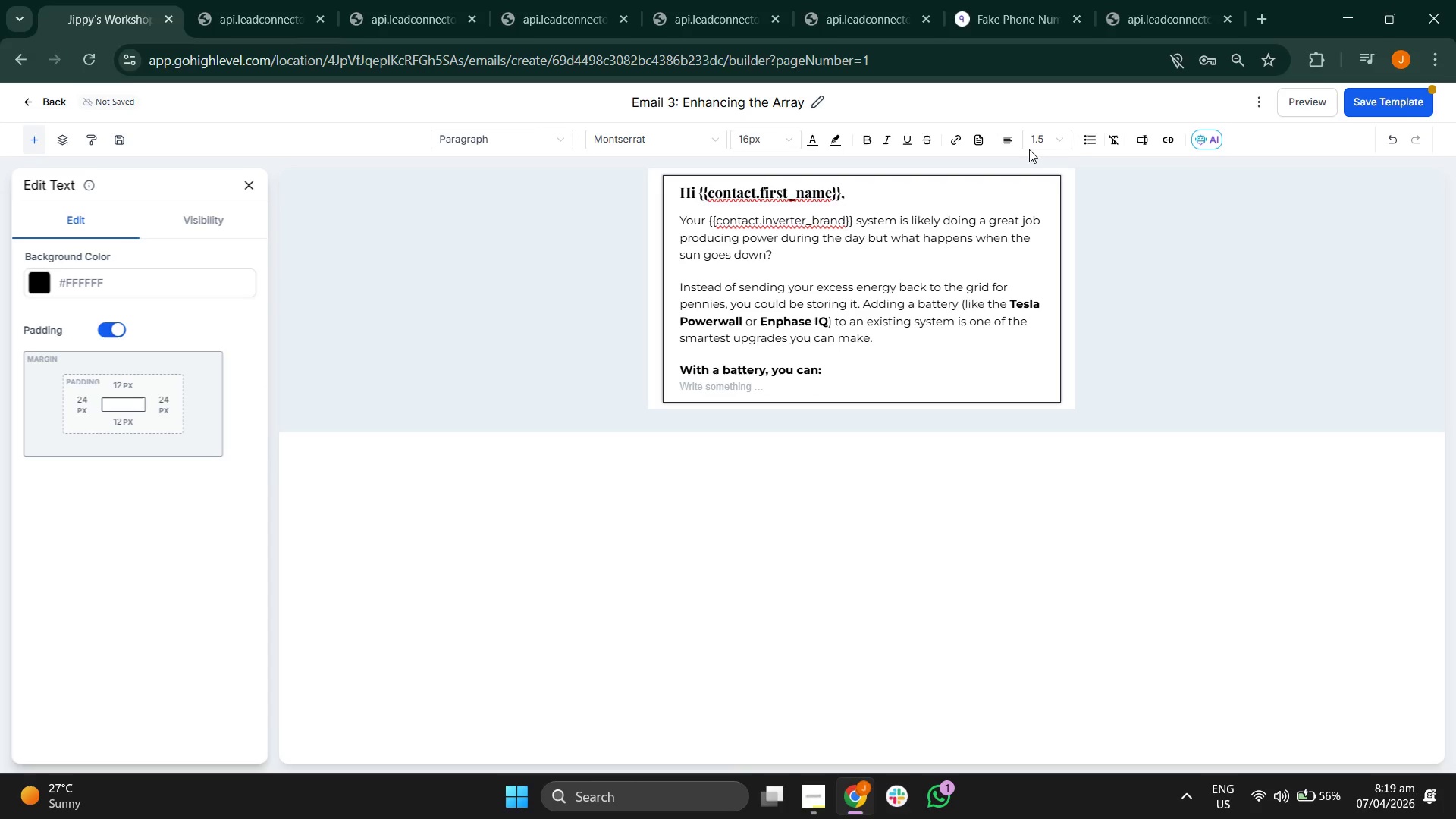 
mouse_move([1072, 159])
 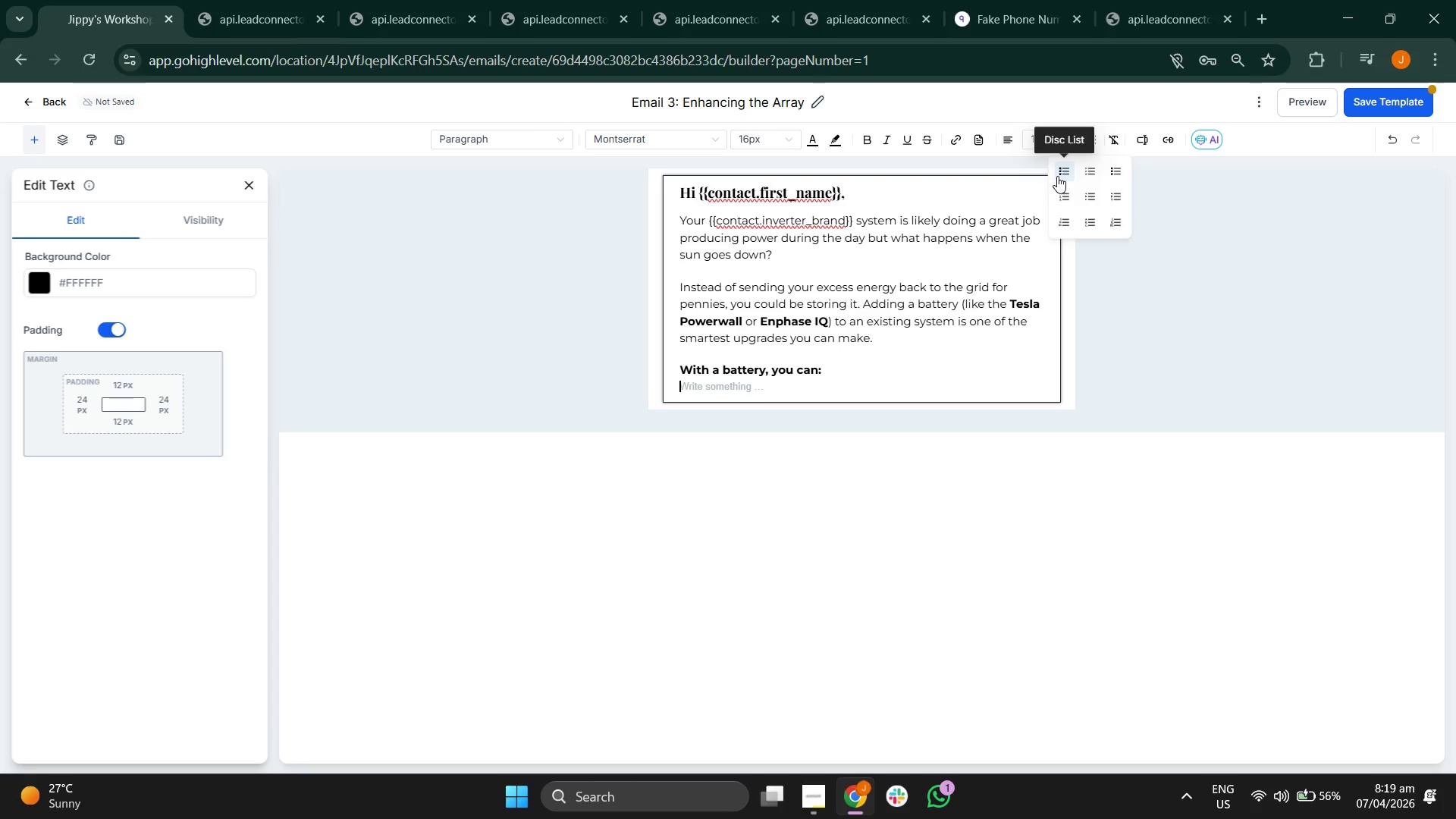 
left_click([1057, 176])
 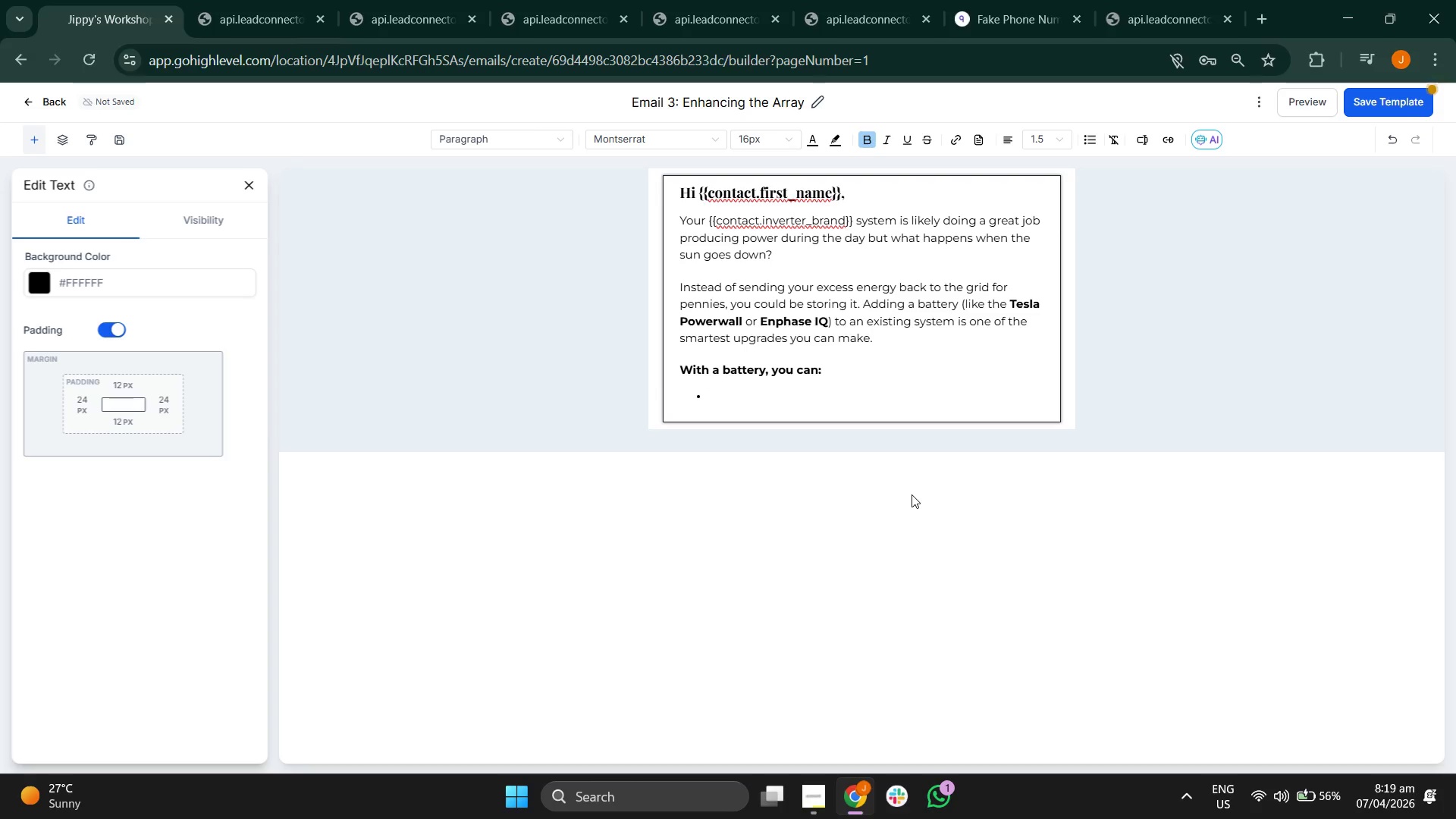 
key(CapsLock)
 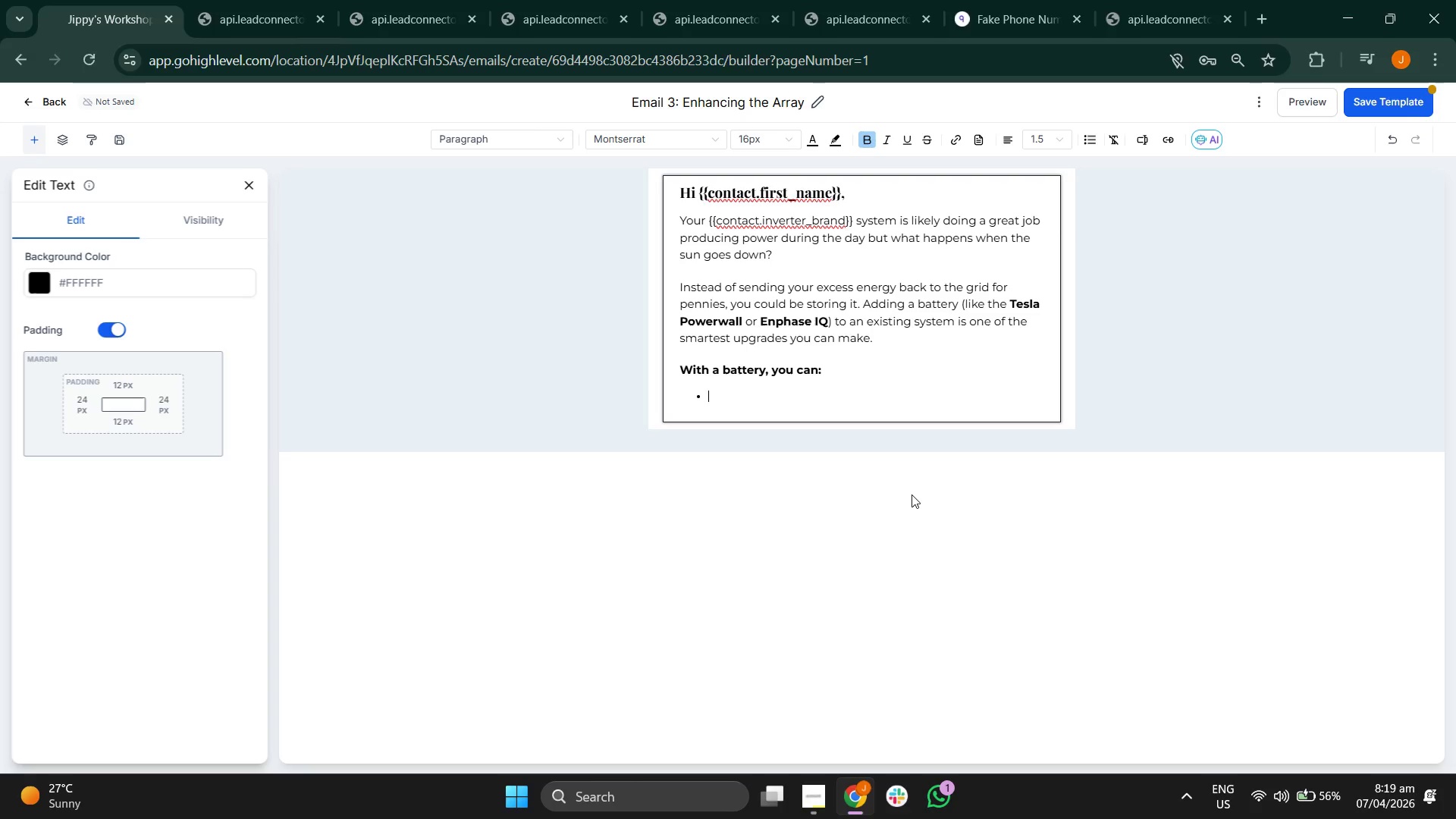 
key(P)
 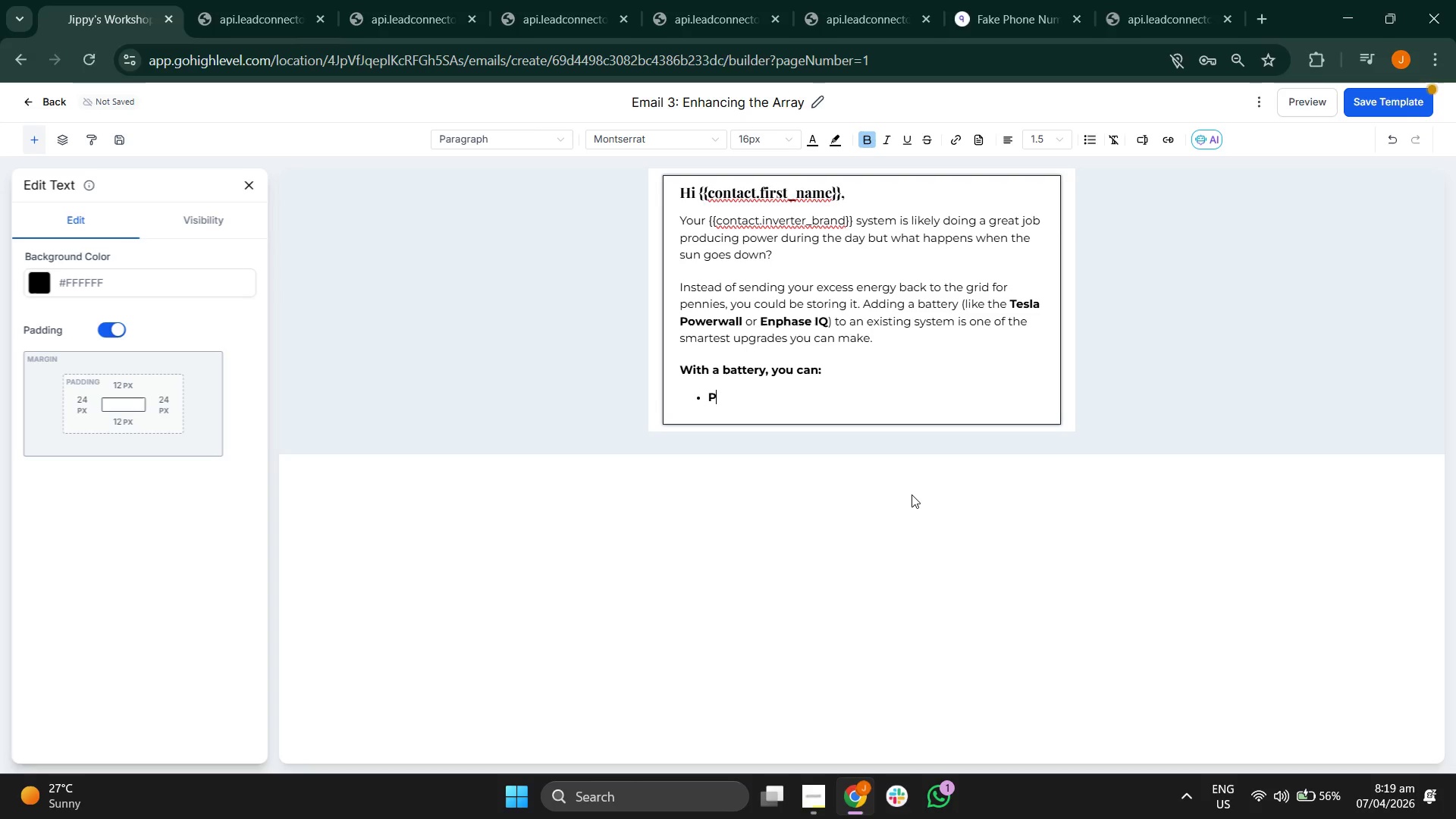 
key(CapsLock)
 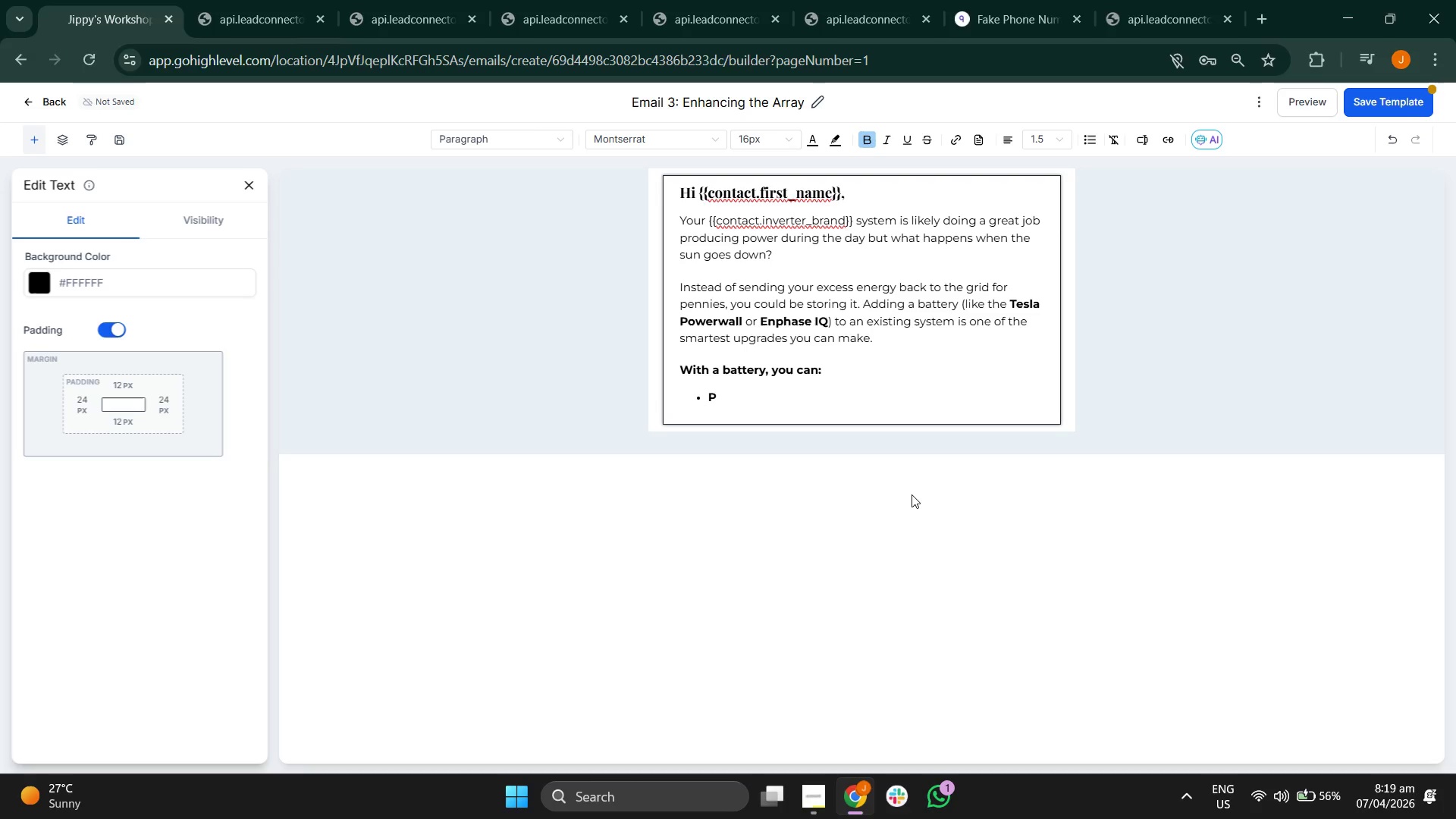 
key(Backspace)
 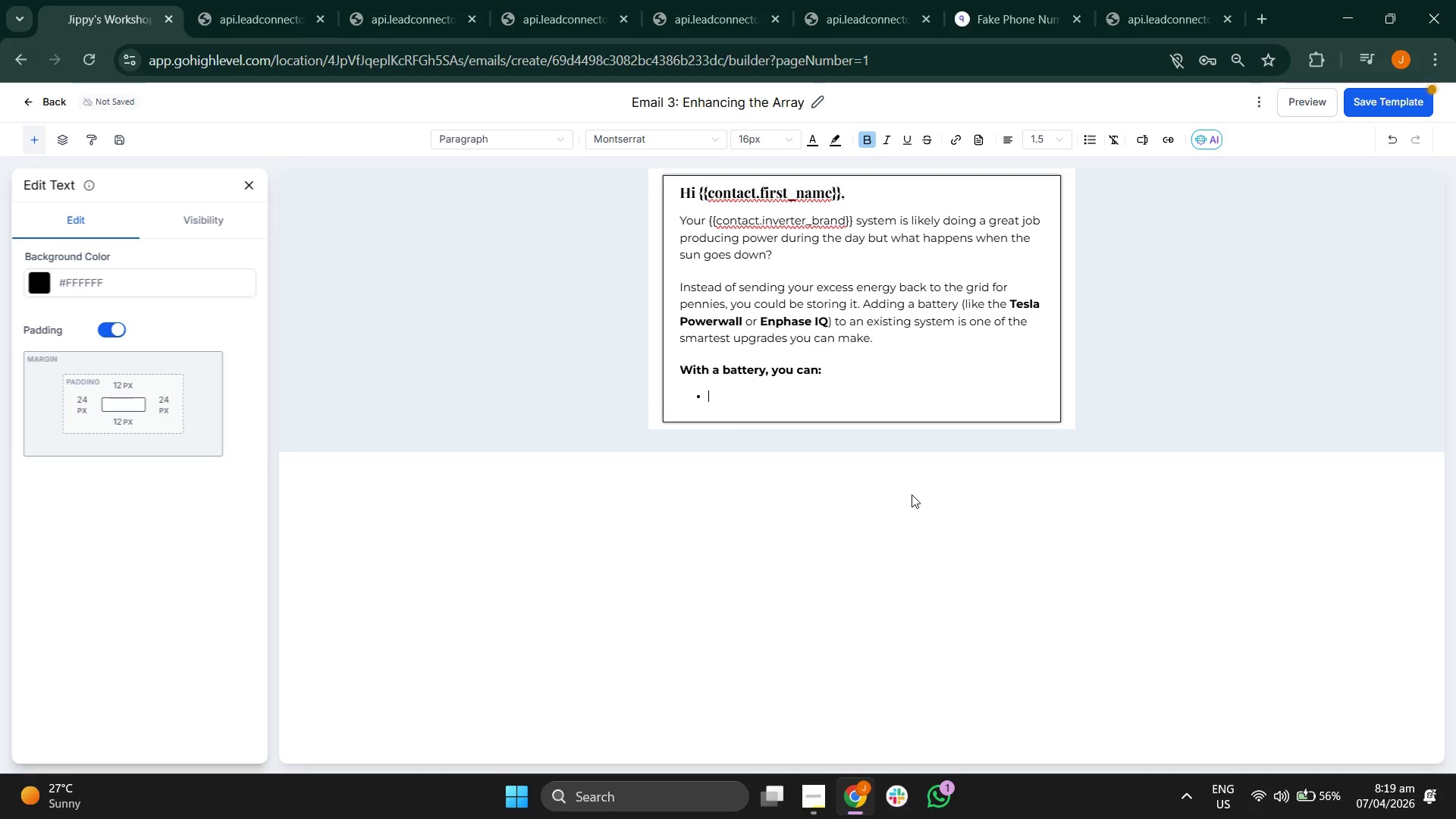 
left_click_drag(start_coordinate=[912, 494], to_coordinate=[855, 143])
 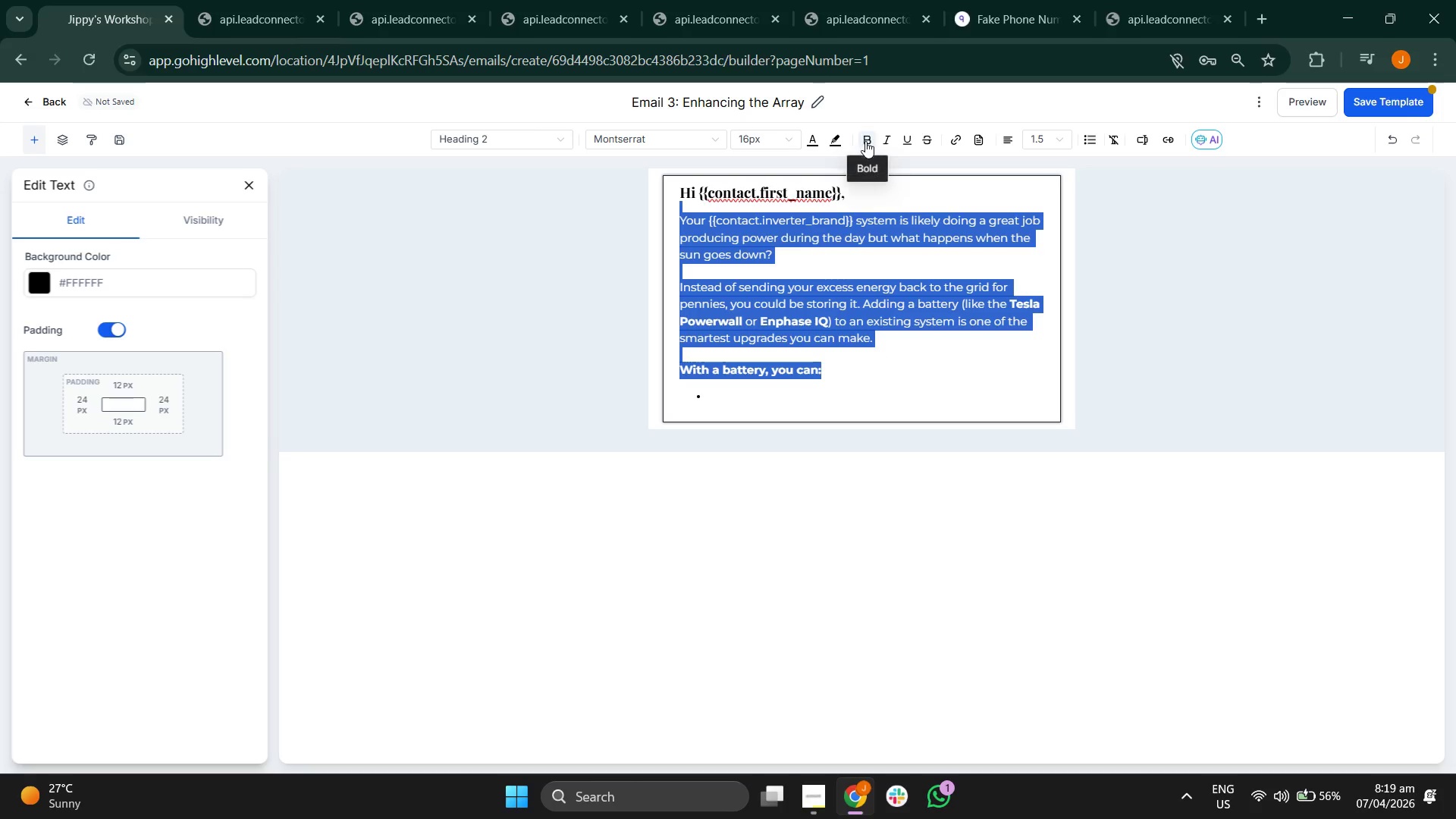 
left_click([865, 141])
 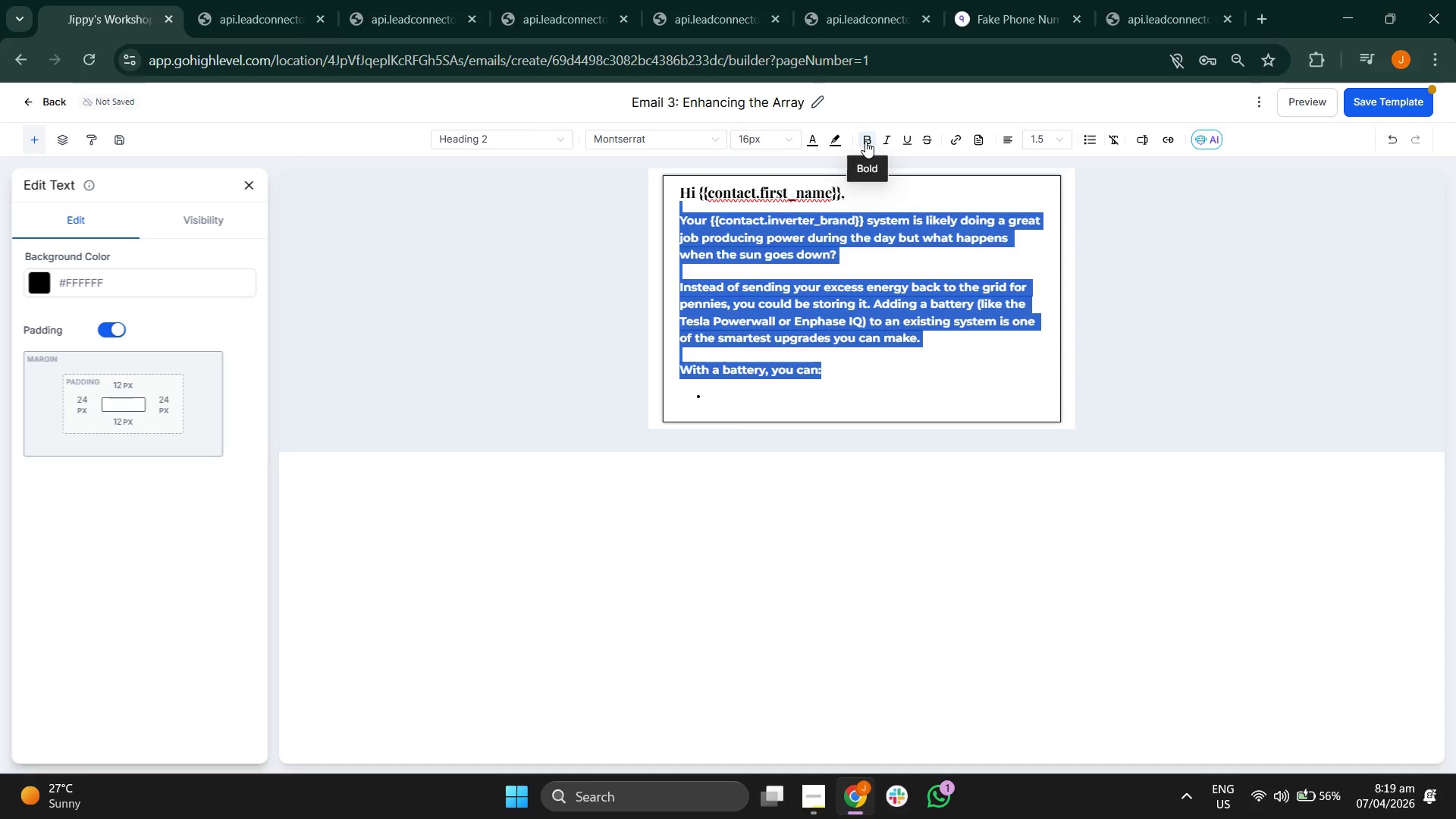 
left_click([865, 141])
 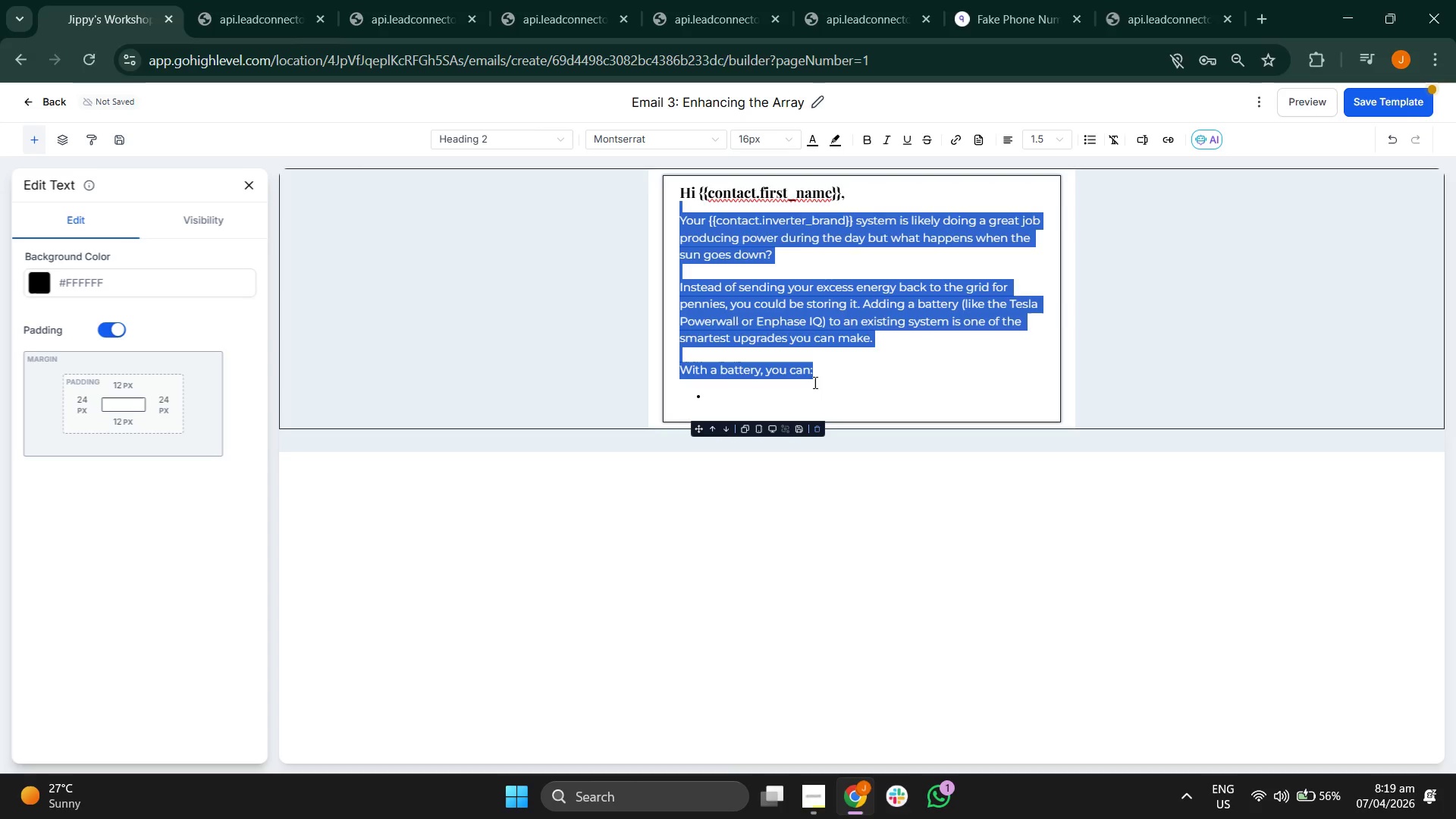 
left_click([811, 389])
 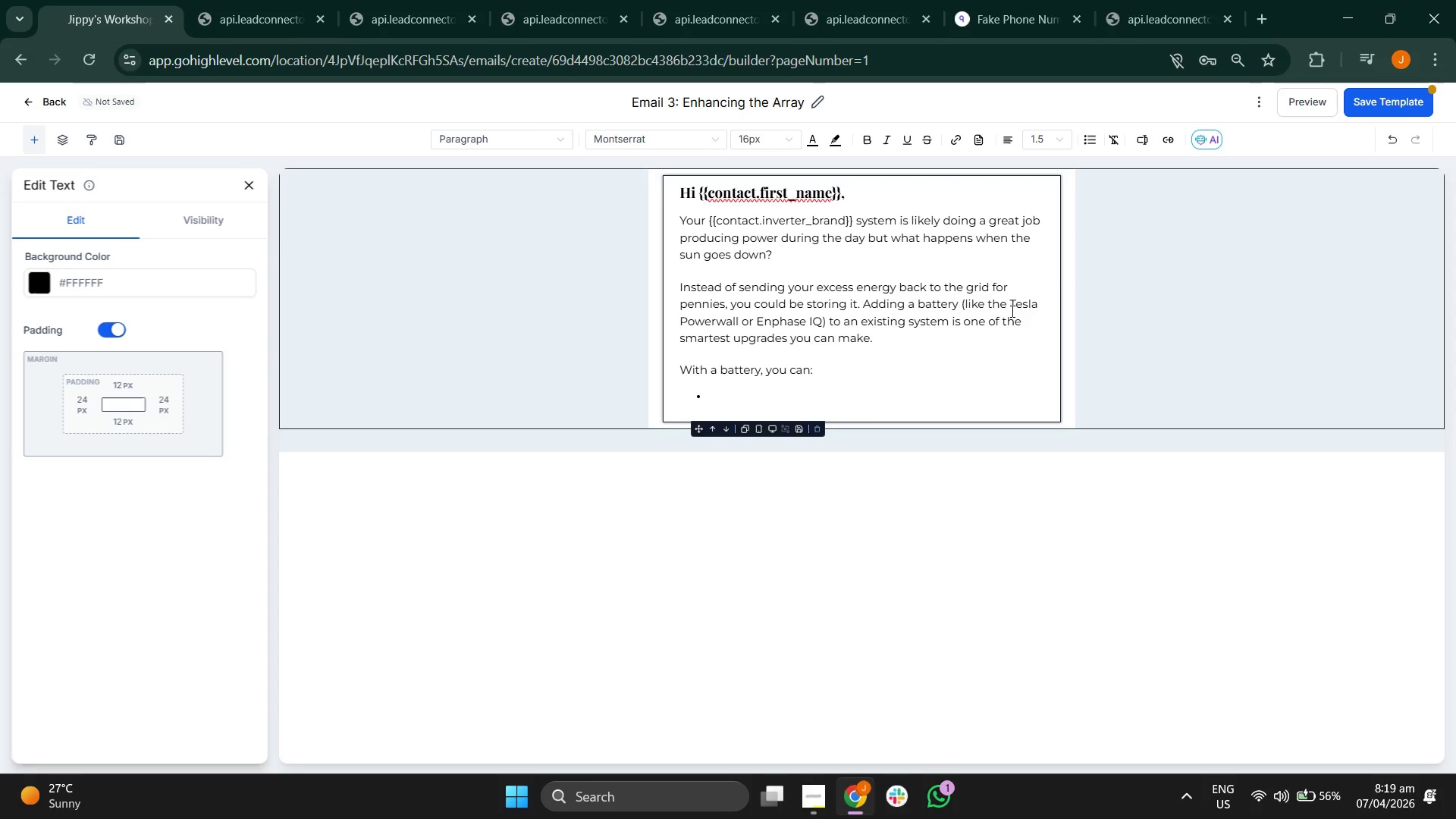 
left_click_drag(start_coordinate=[1009, 303], to_coordinate=[824, 327])
 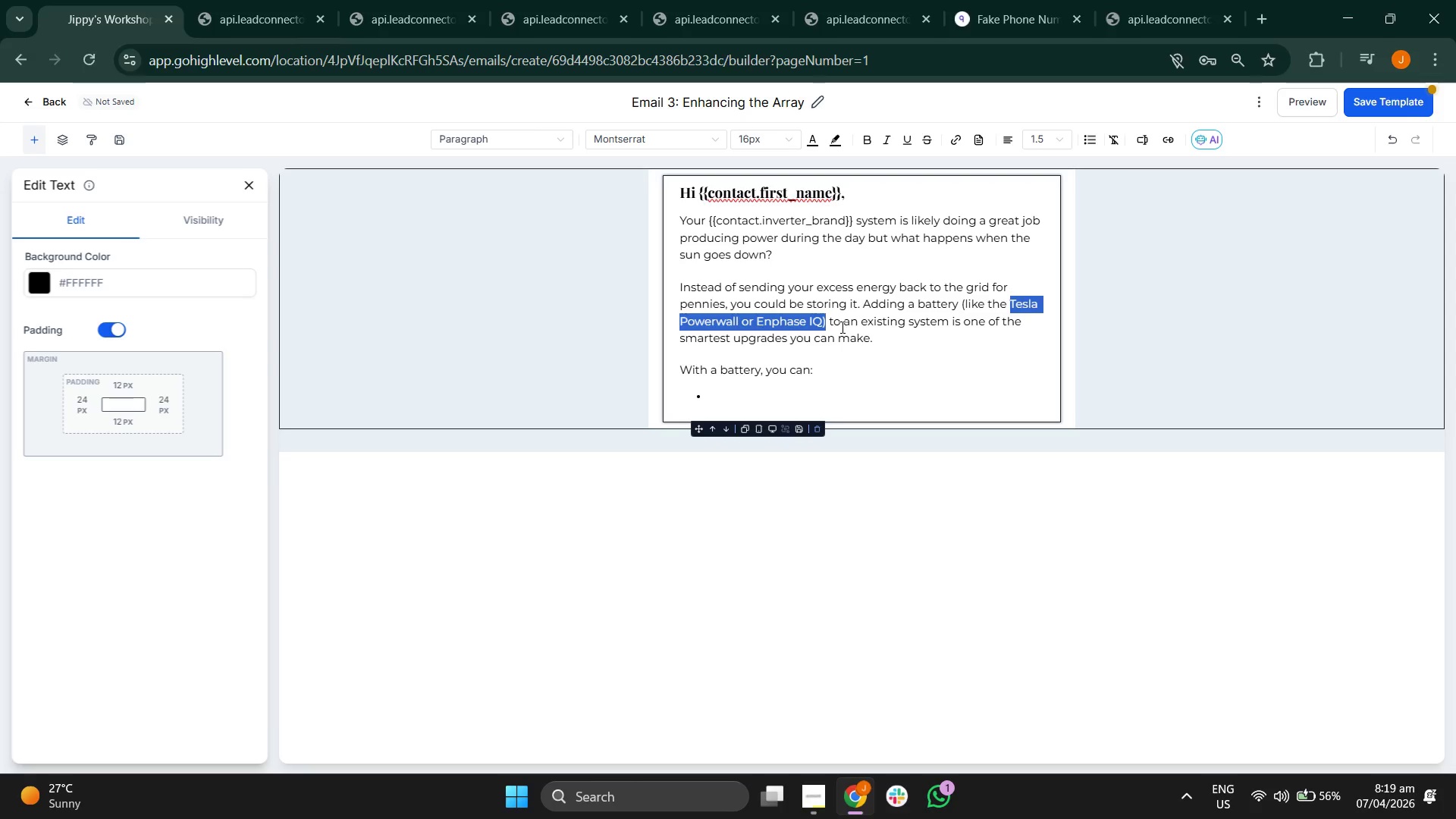 
left_click([841, 327])
 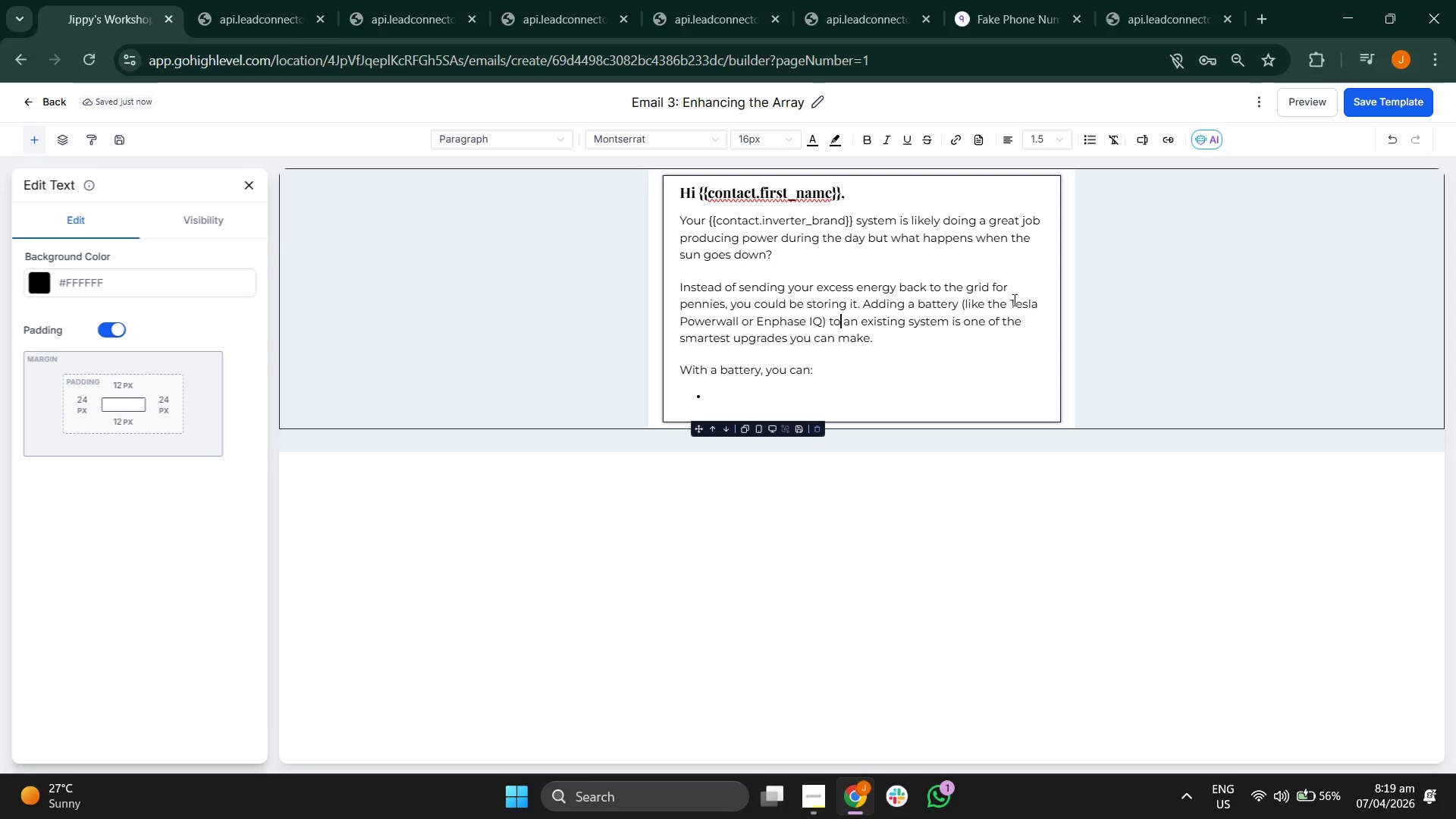 
left_click_drag(start_coordinate=[1009, 300], to_coordinate=[823, 328])
 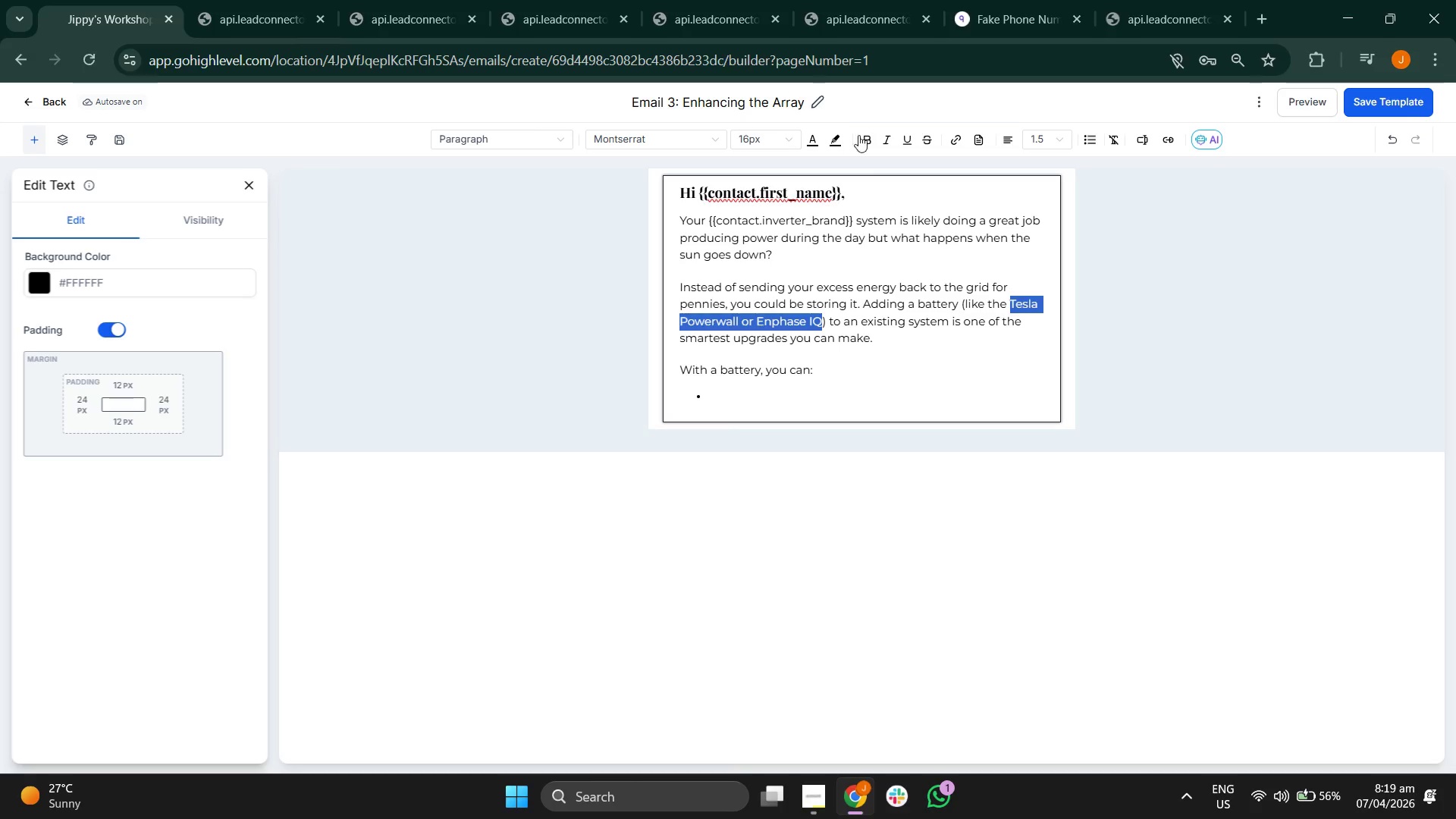 
left_click([860, 138])
 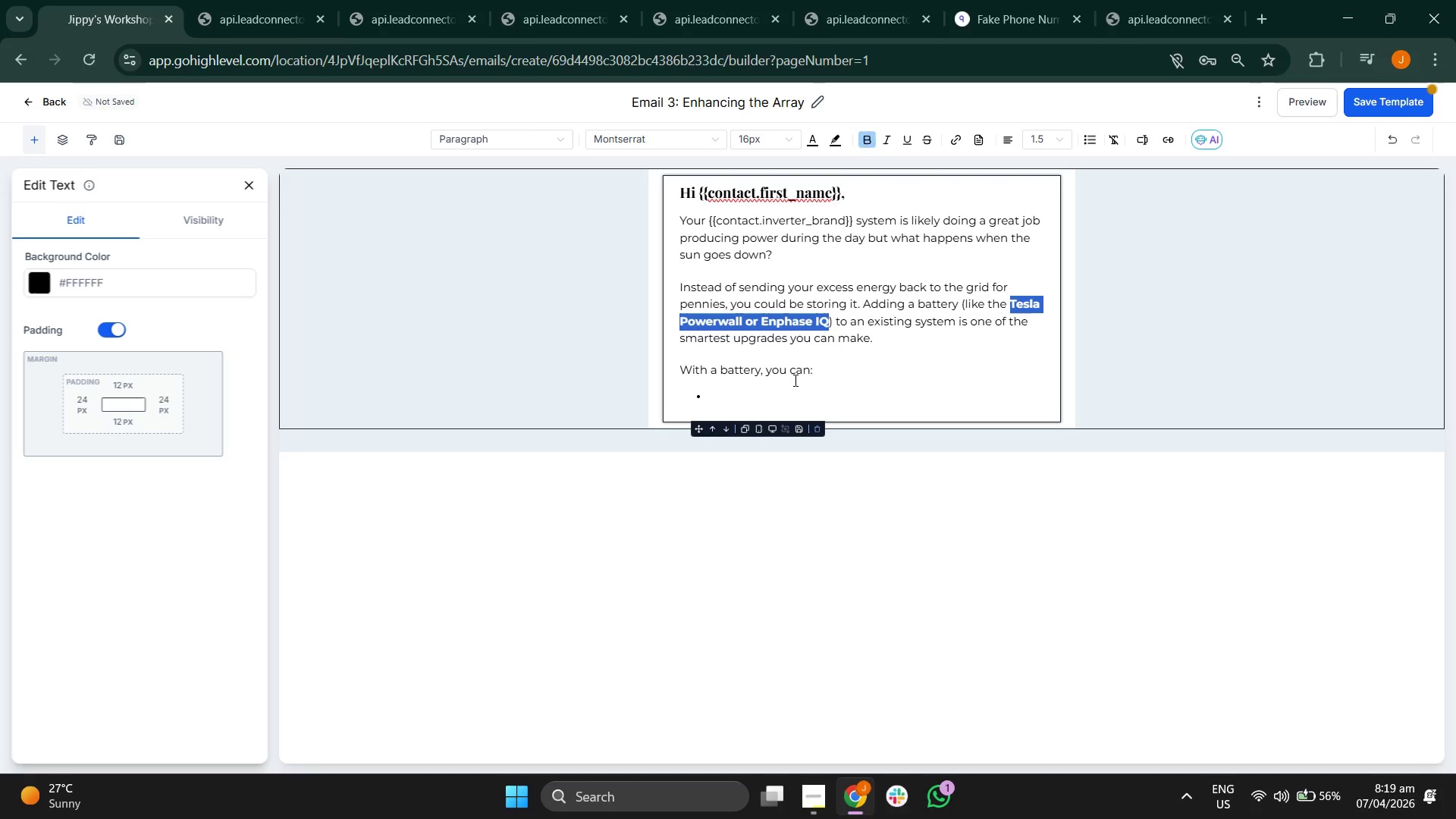 
left_click([783, 398])
 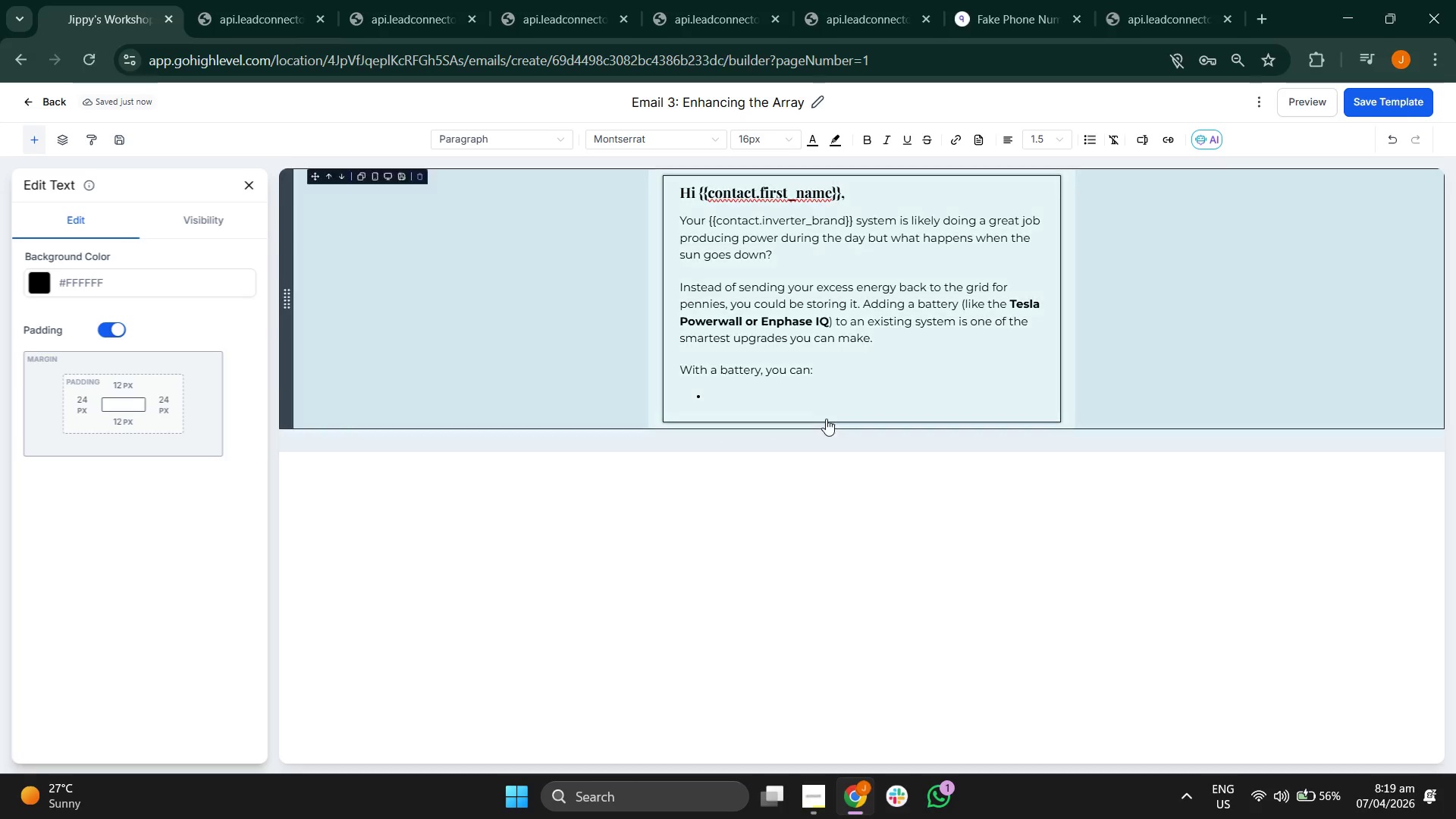 
wait(6.38)
 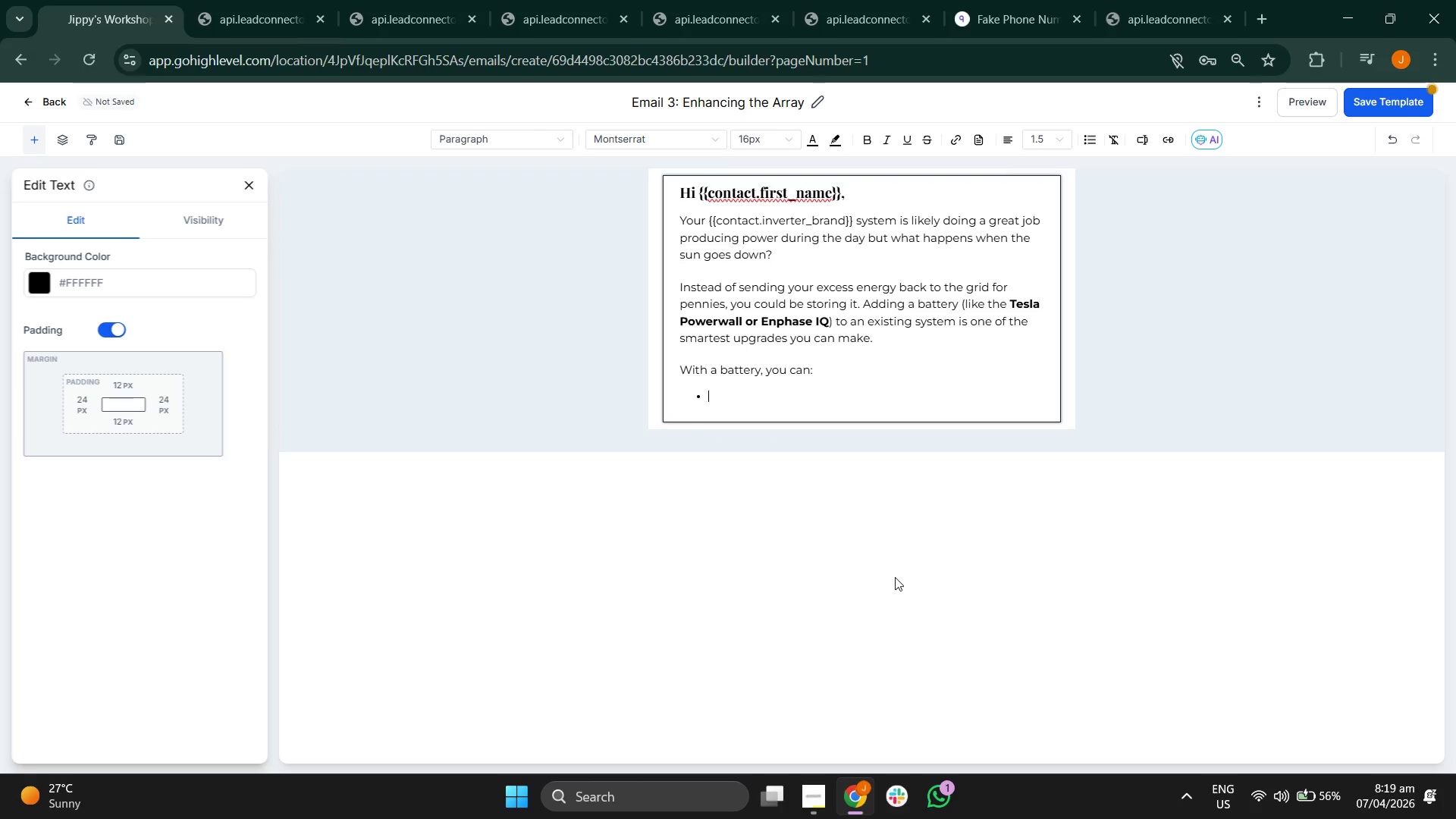 
left_click_drag(start_coordinate=[755, 318], to_coordinate=[746, 319])
 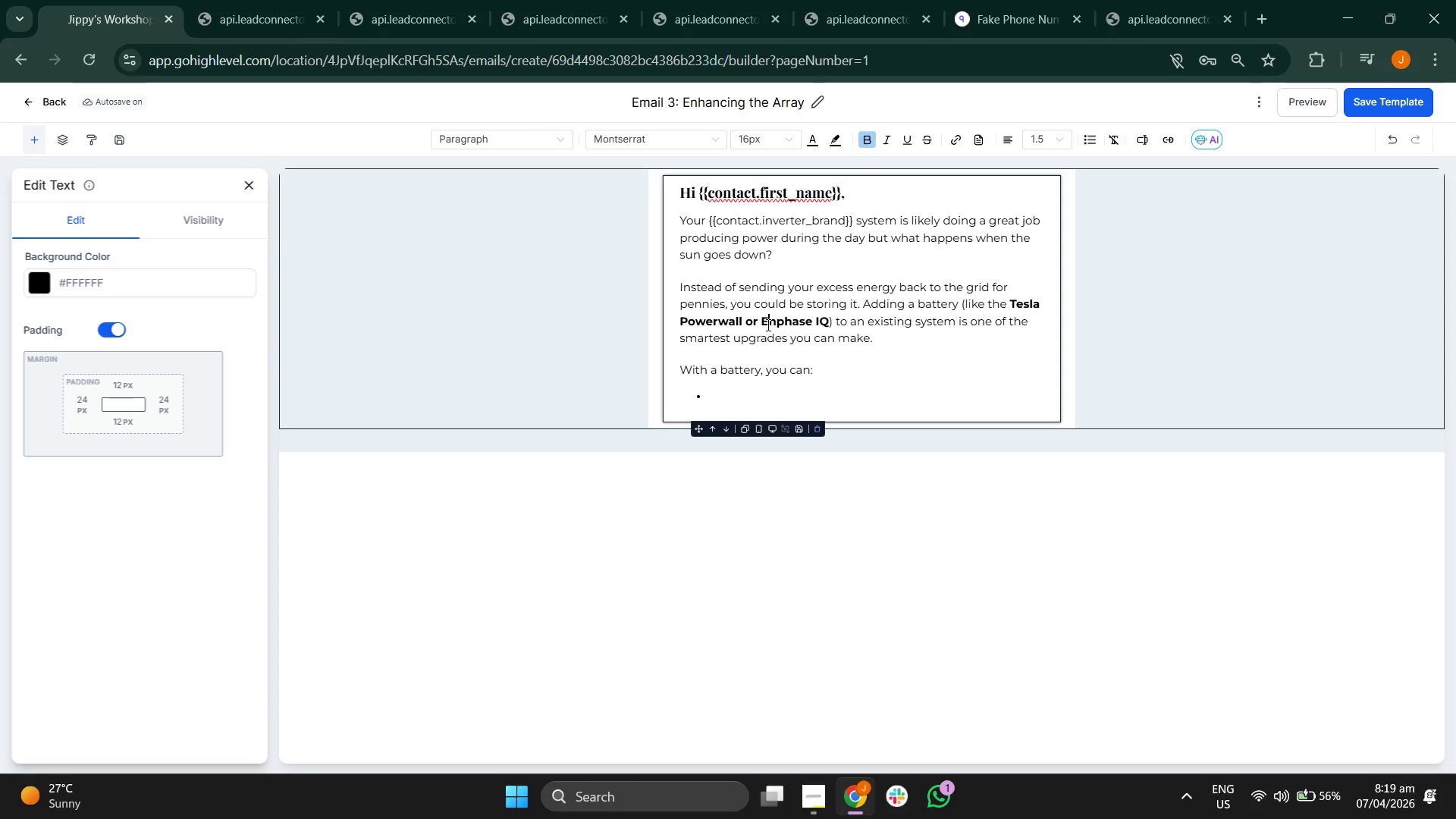 
double_click([755, 319])
 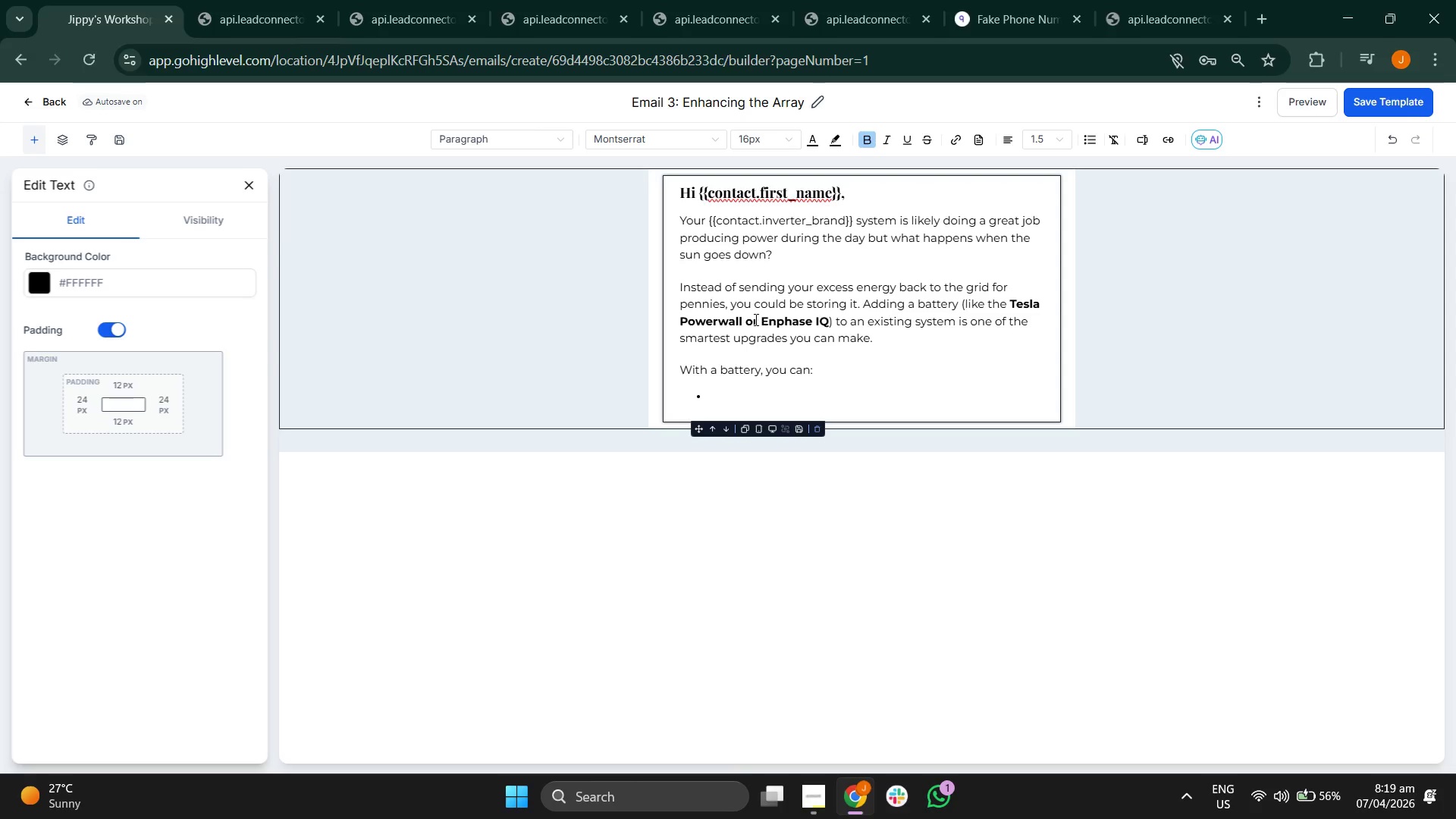 
left_click_drag(start_coordinate=[755, 319], to_coordinate=[750, 319])
 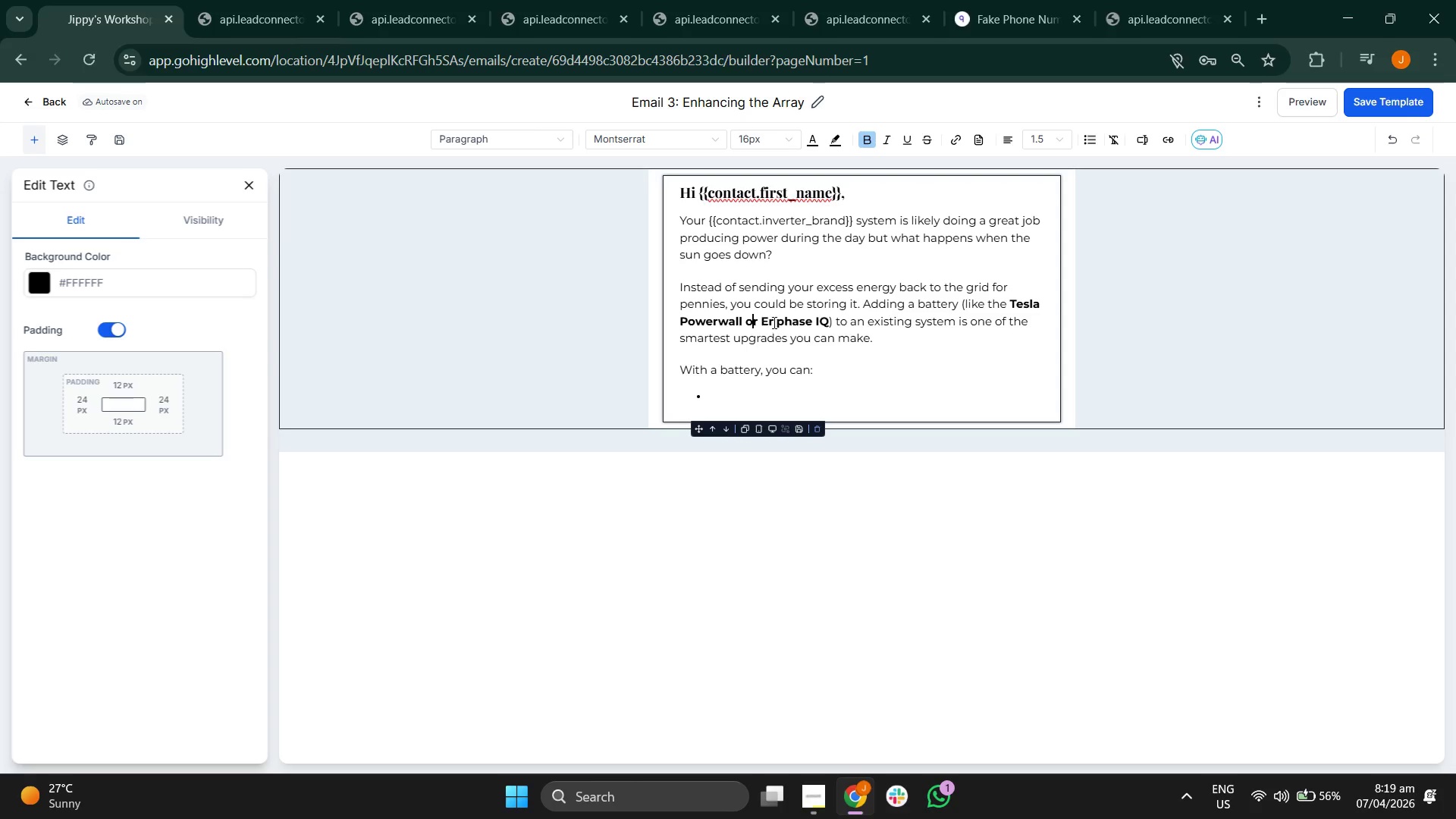 
left_click([773, 322])
 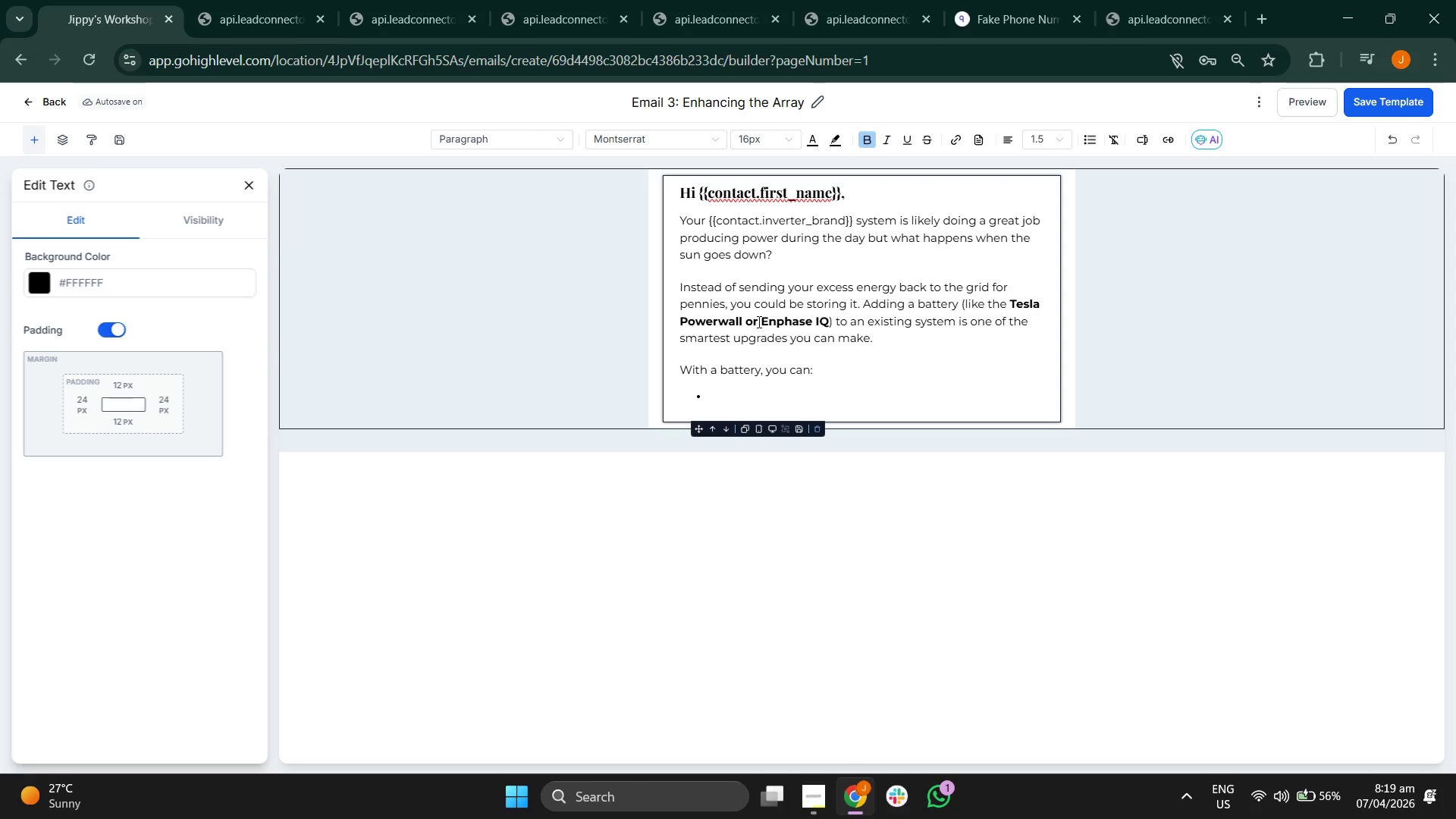 
left_click_drag(start_coordinate=[758, 322], to_coordinate=[745, 322])
 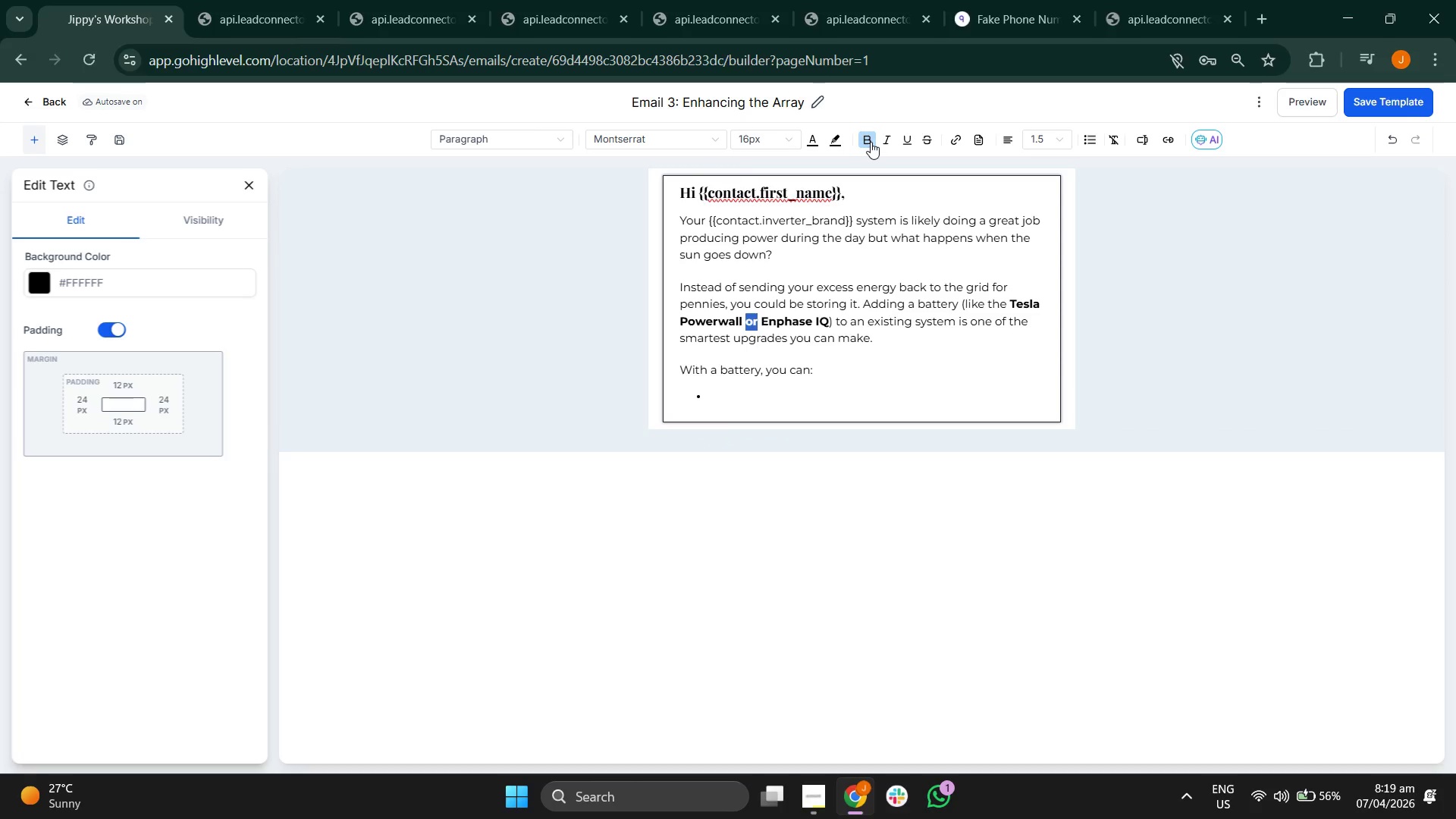 
left_click([871, 142])
 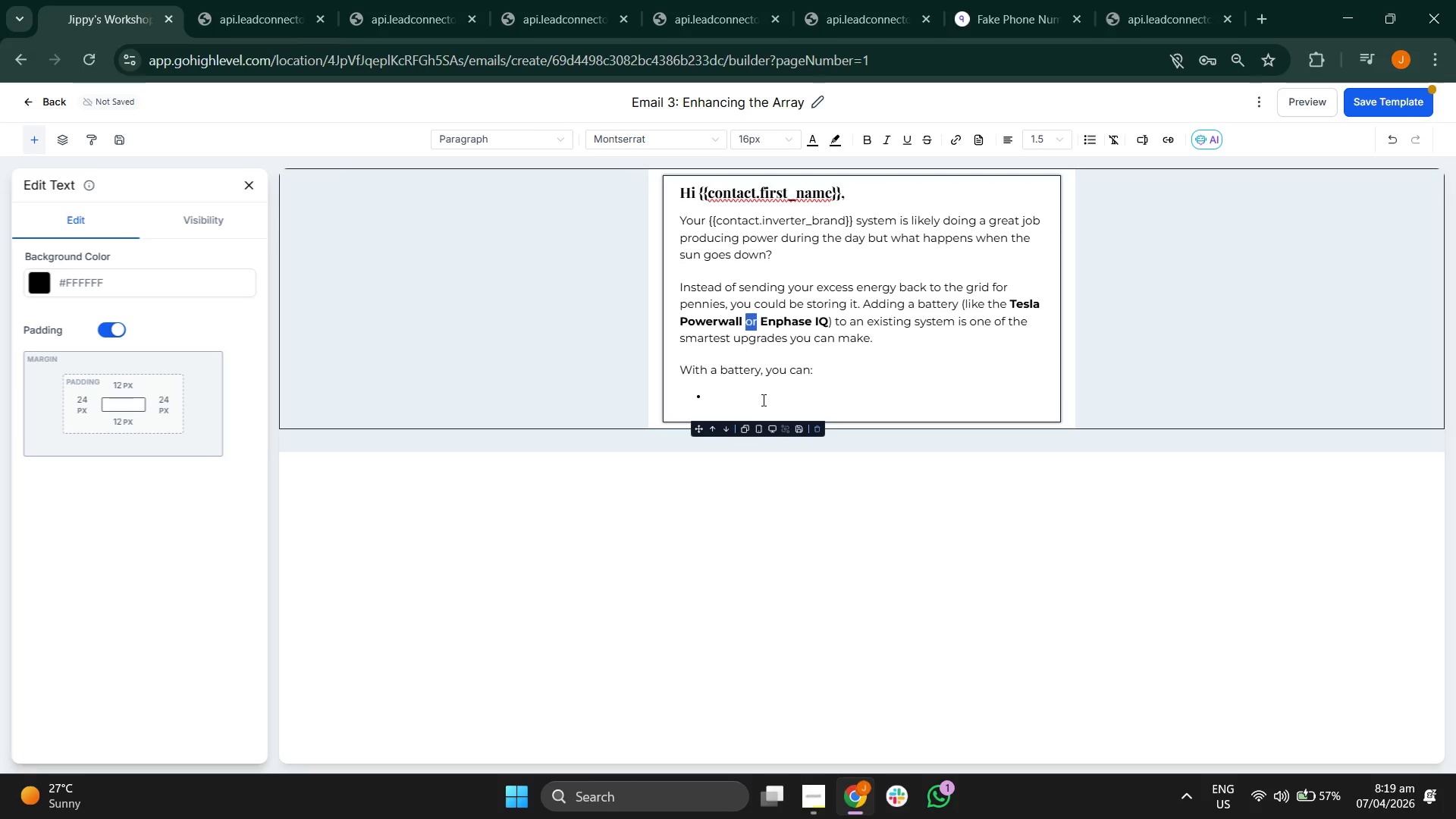 
left_click([762, 403])
 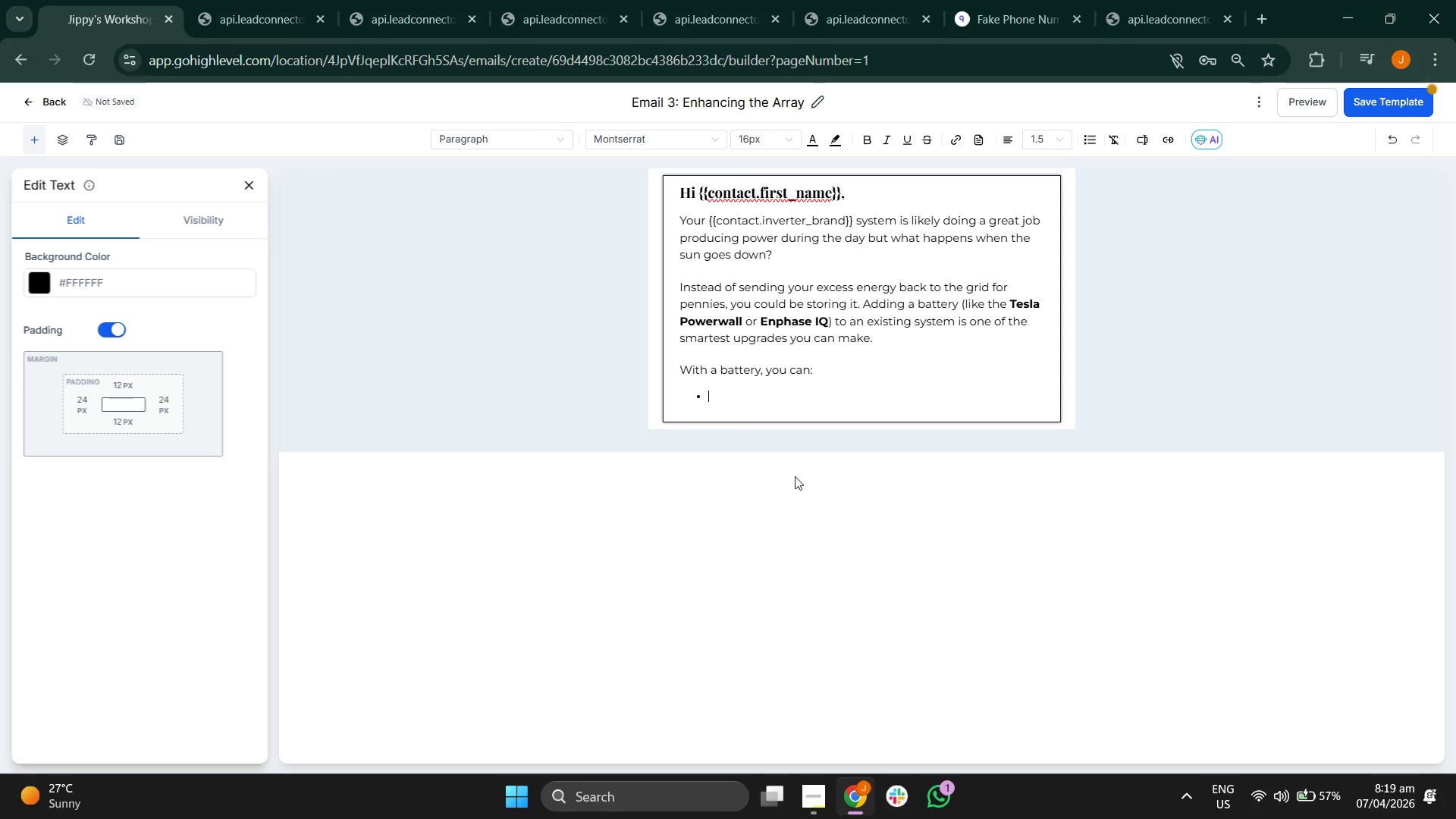 
type(Power your home 24)
 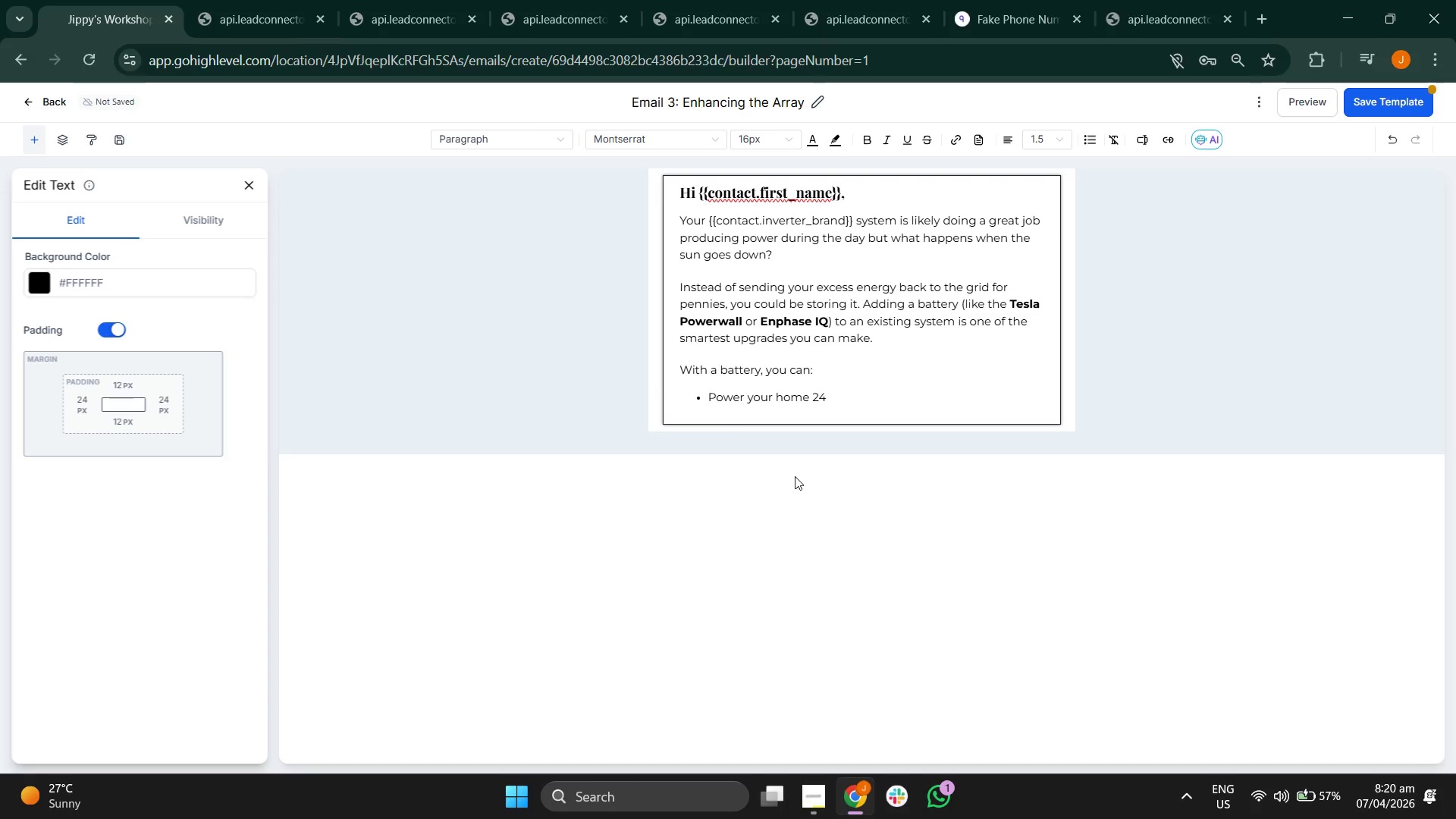 
key(Slash)
 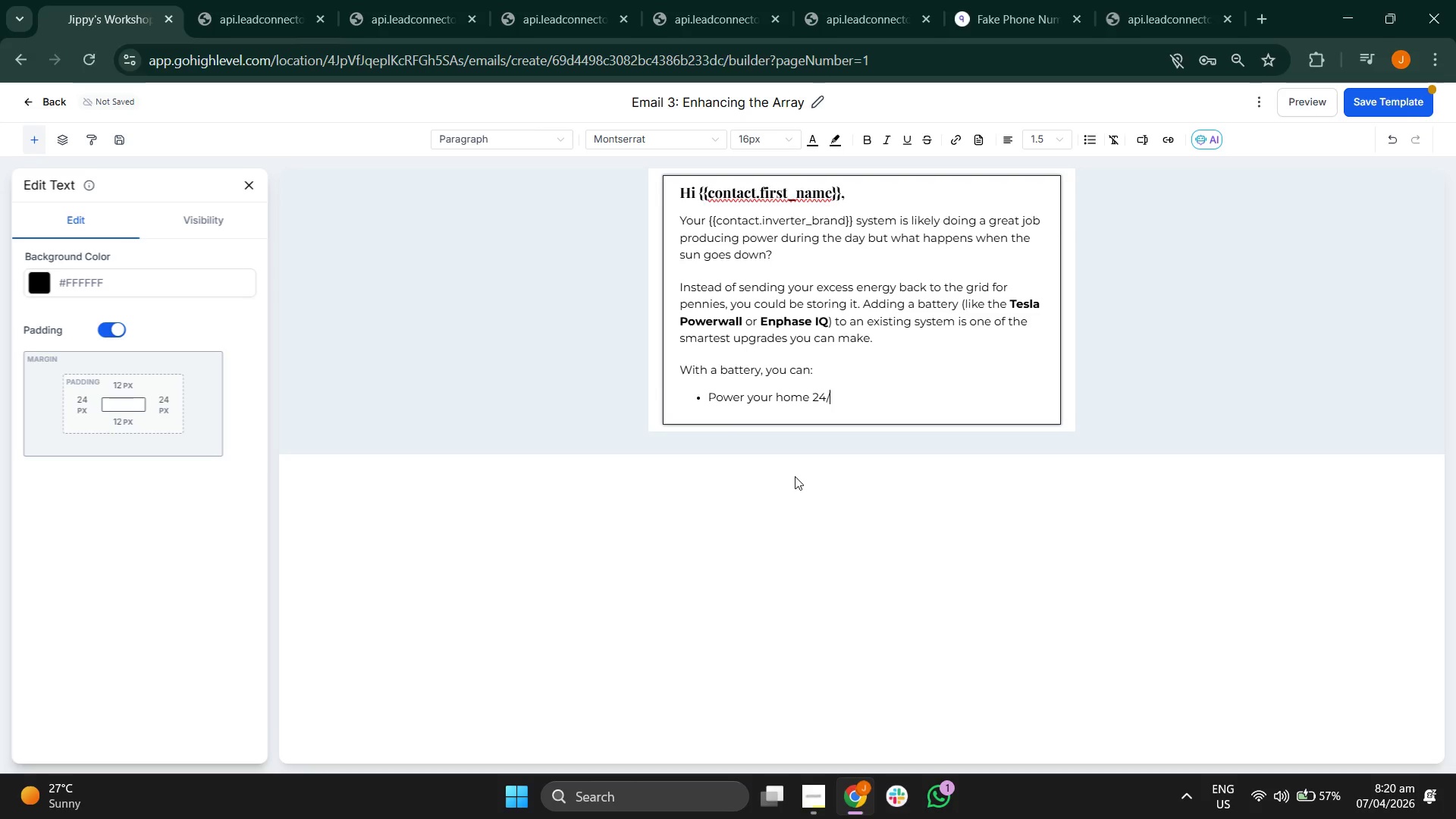 
key(7)
 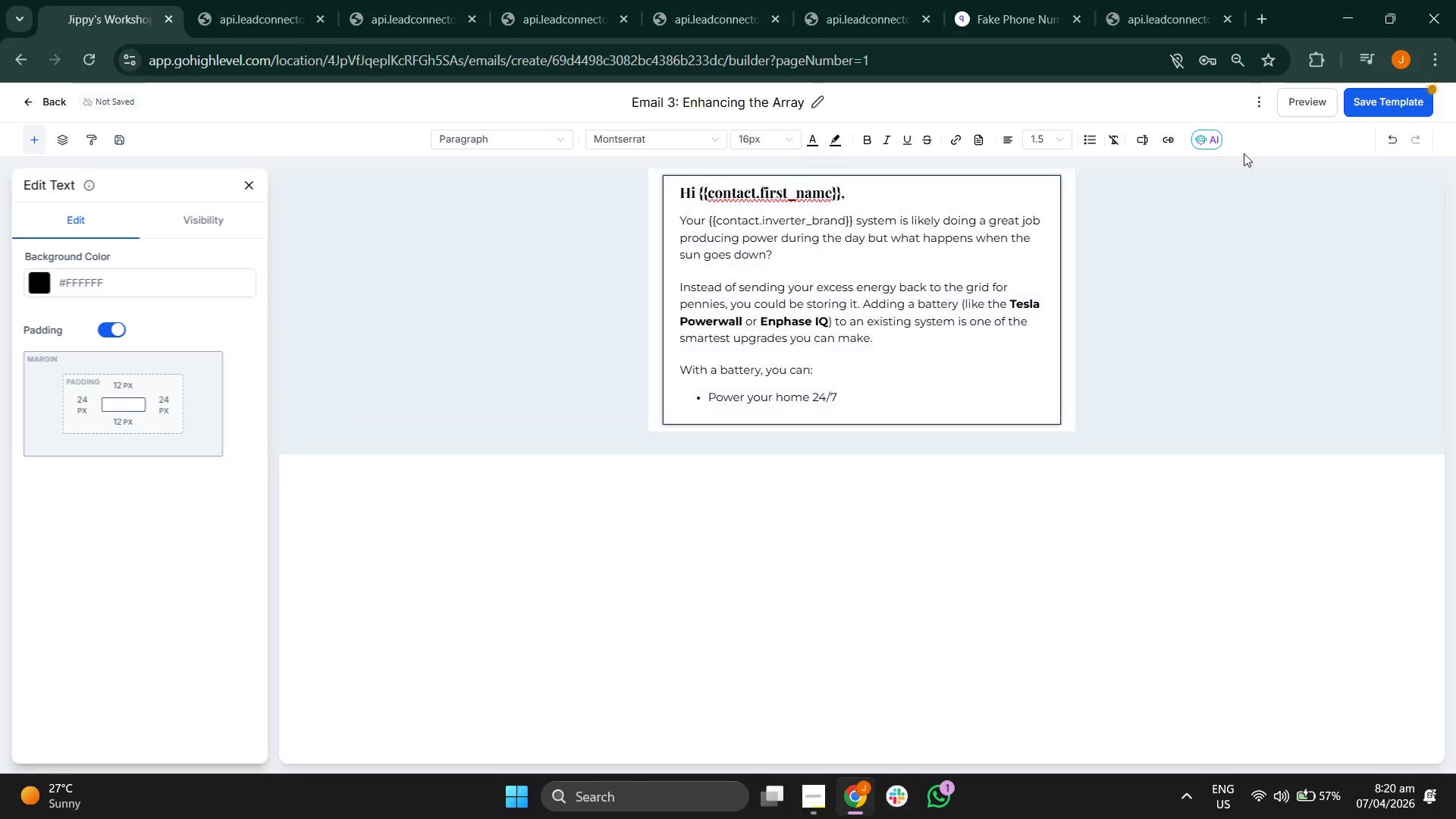 
left_click([1410, 111])
 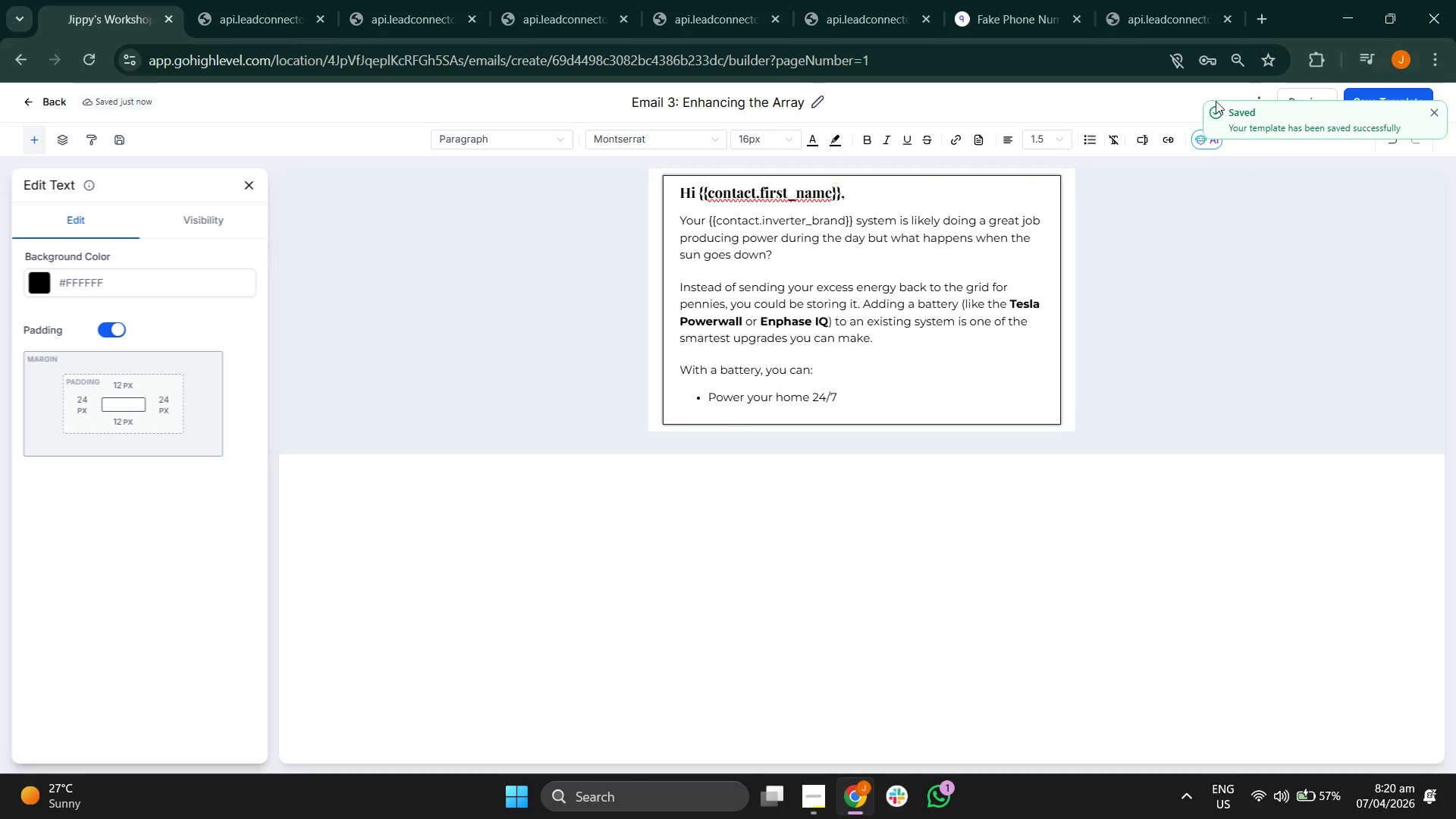 
left_click([1433, 117])
 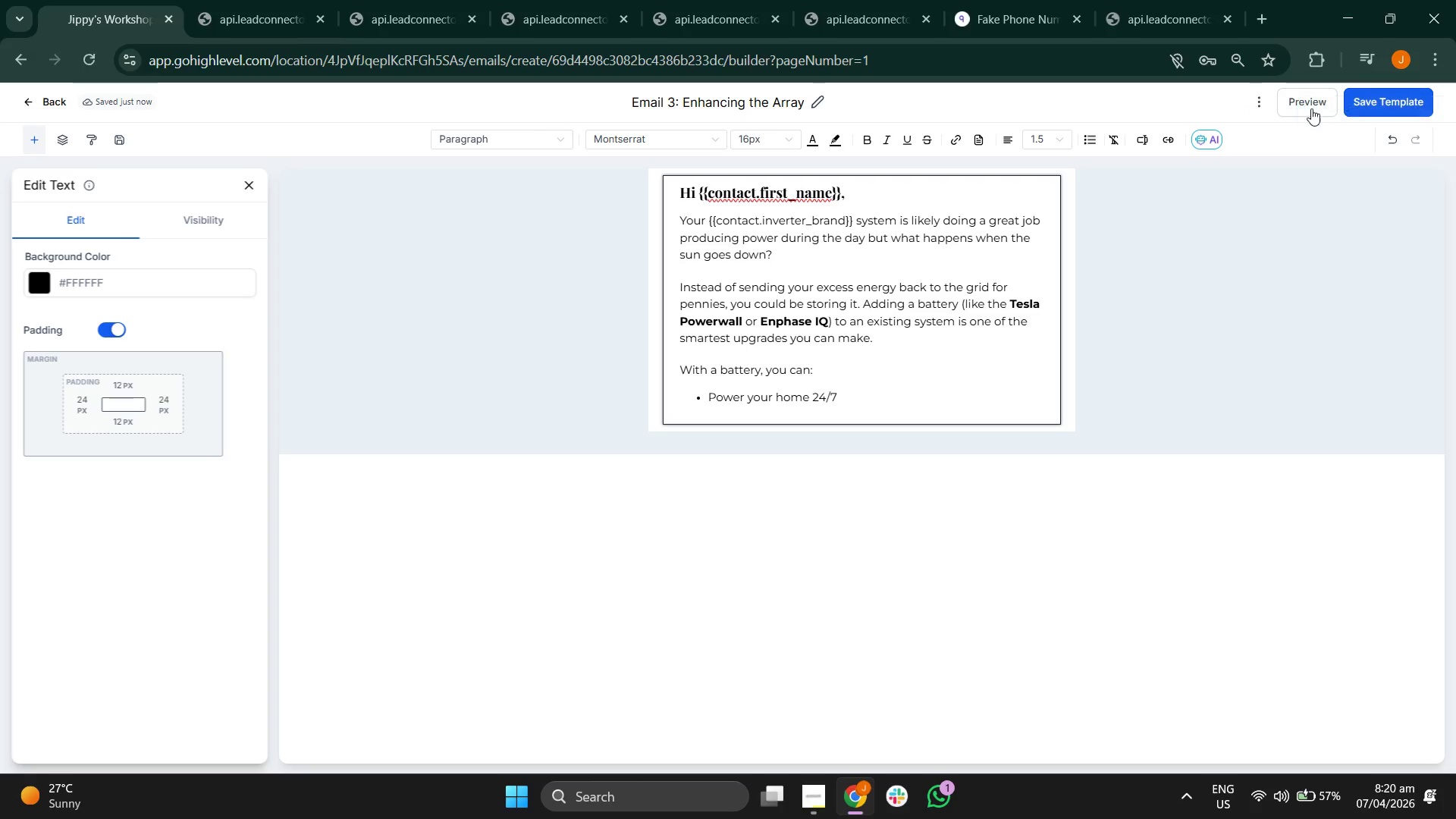 
left_click([1308, 106])
 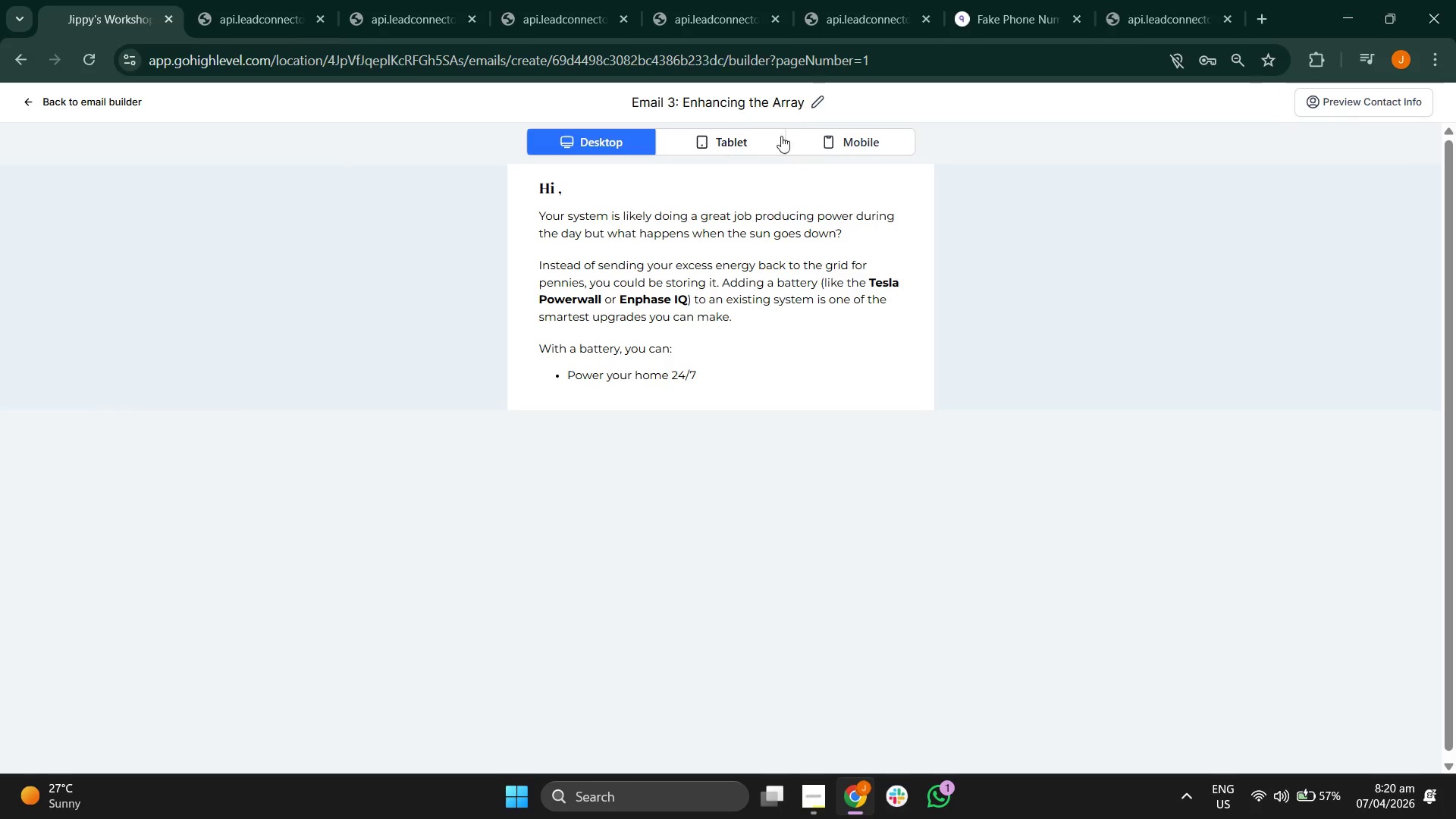 
left_click([729, 146])
 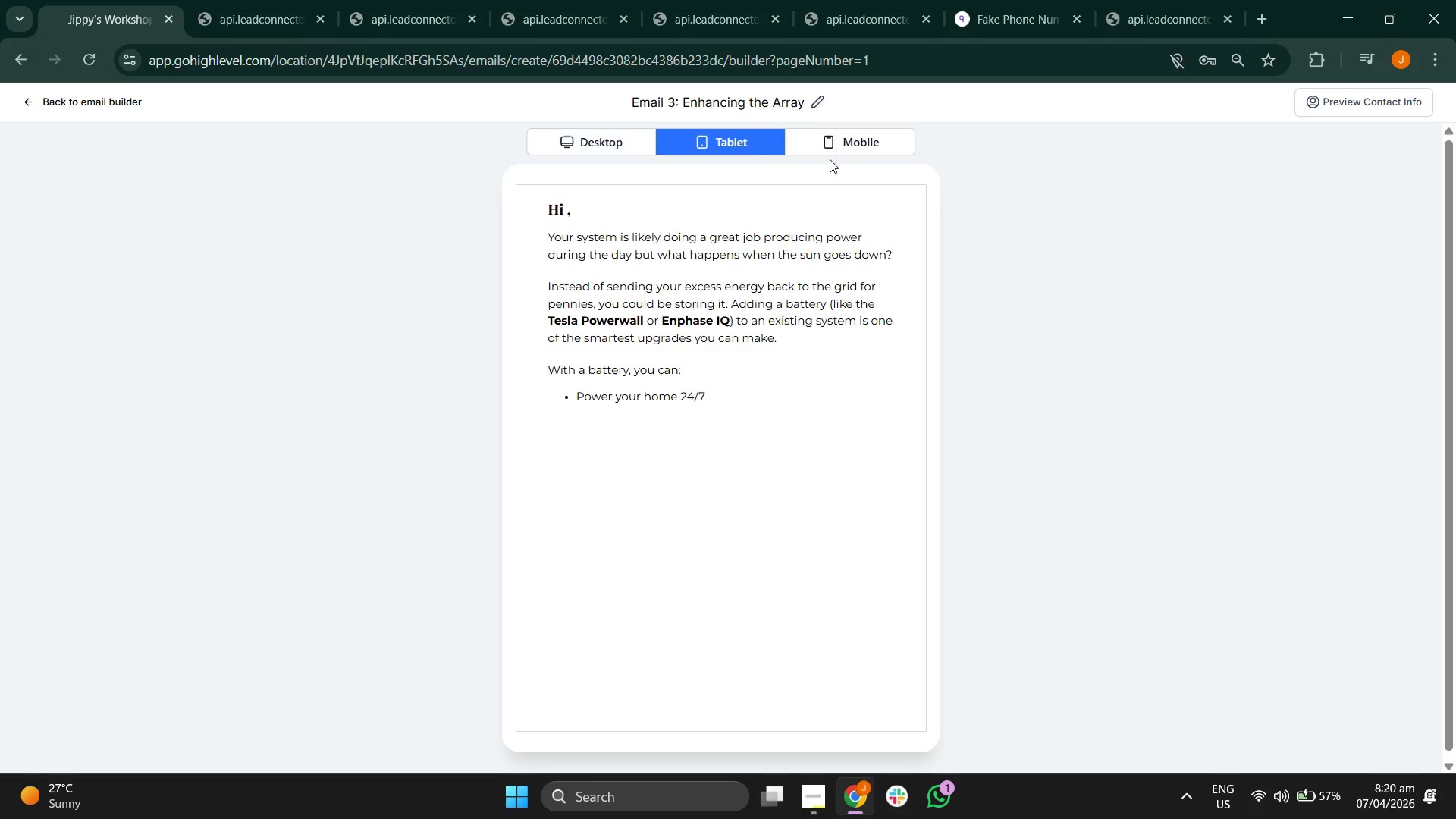 
left_click([861, 149])
 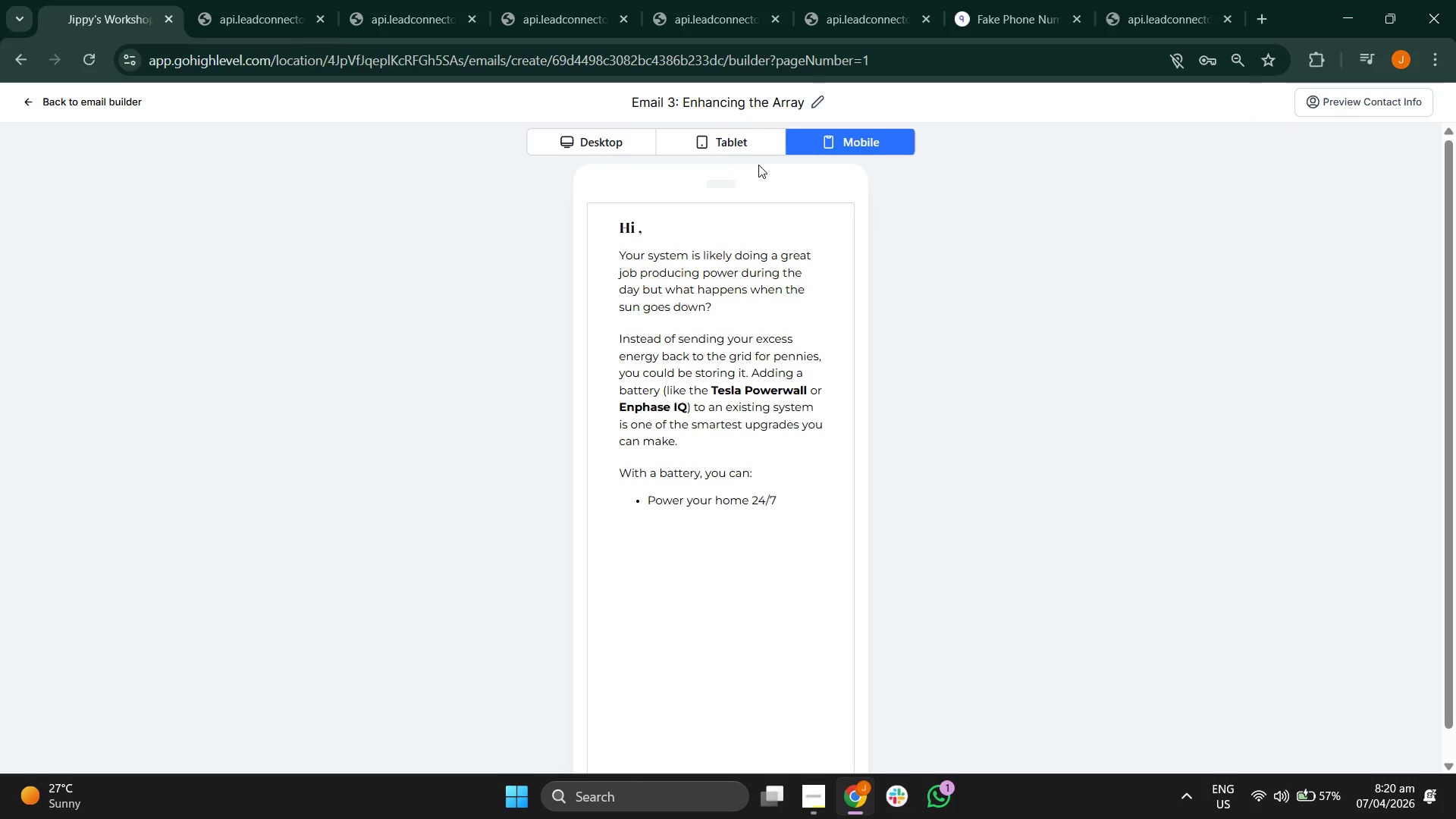 
left_click([726, 152])
 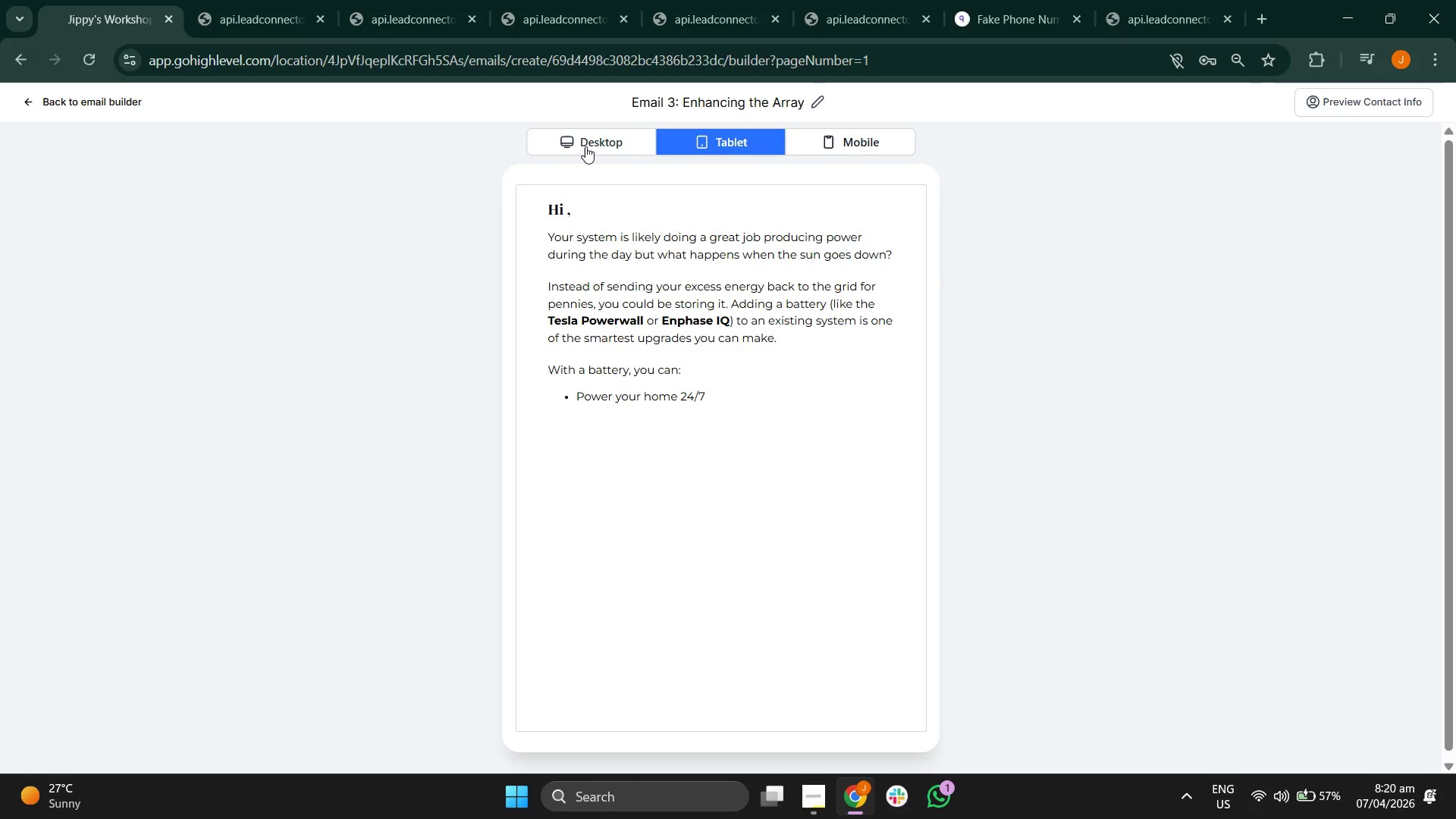 
left_click([585, 146])
 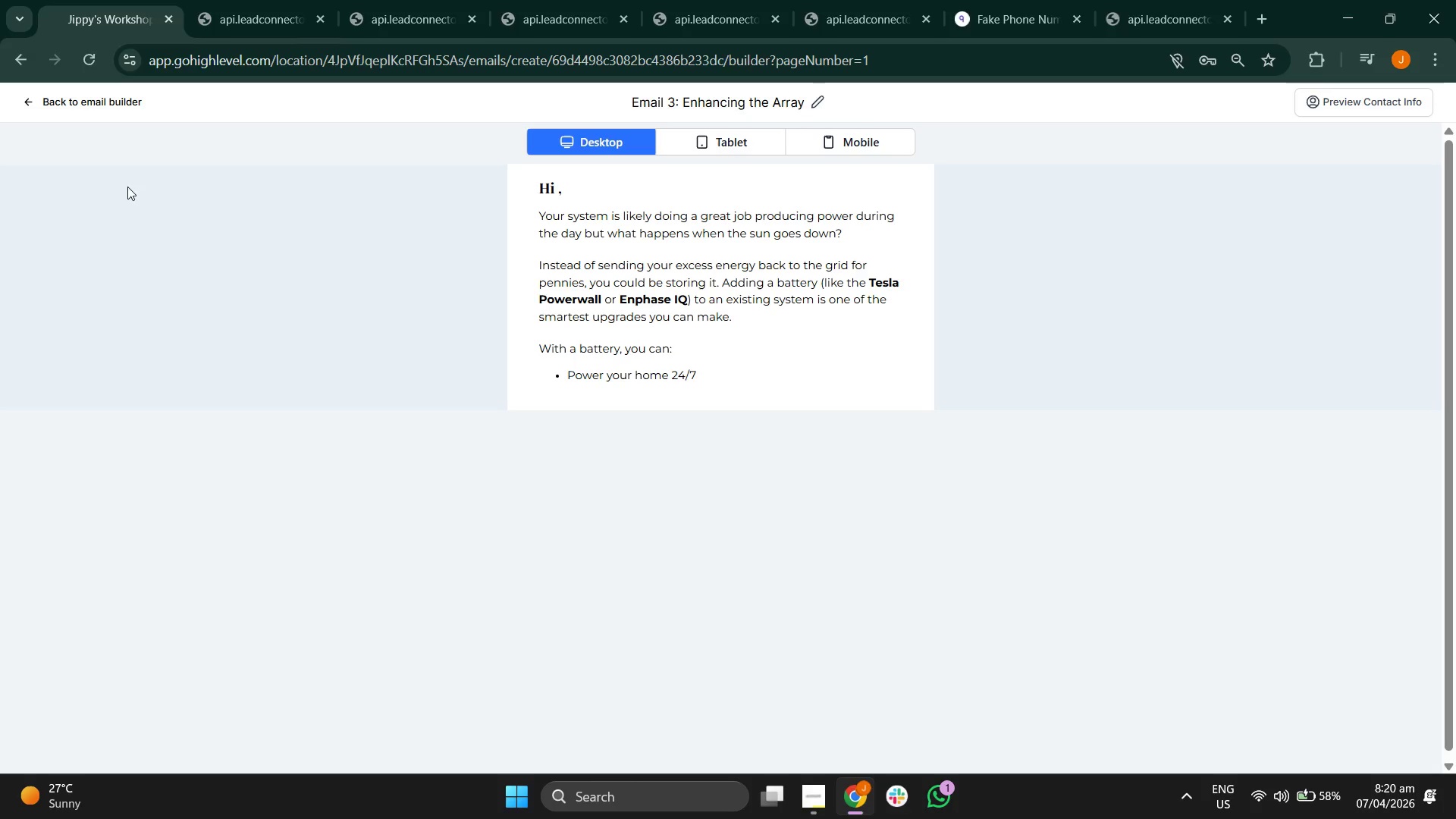 
left_click([112, 95])
 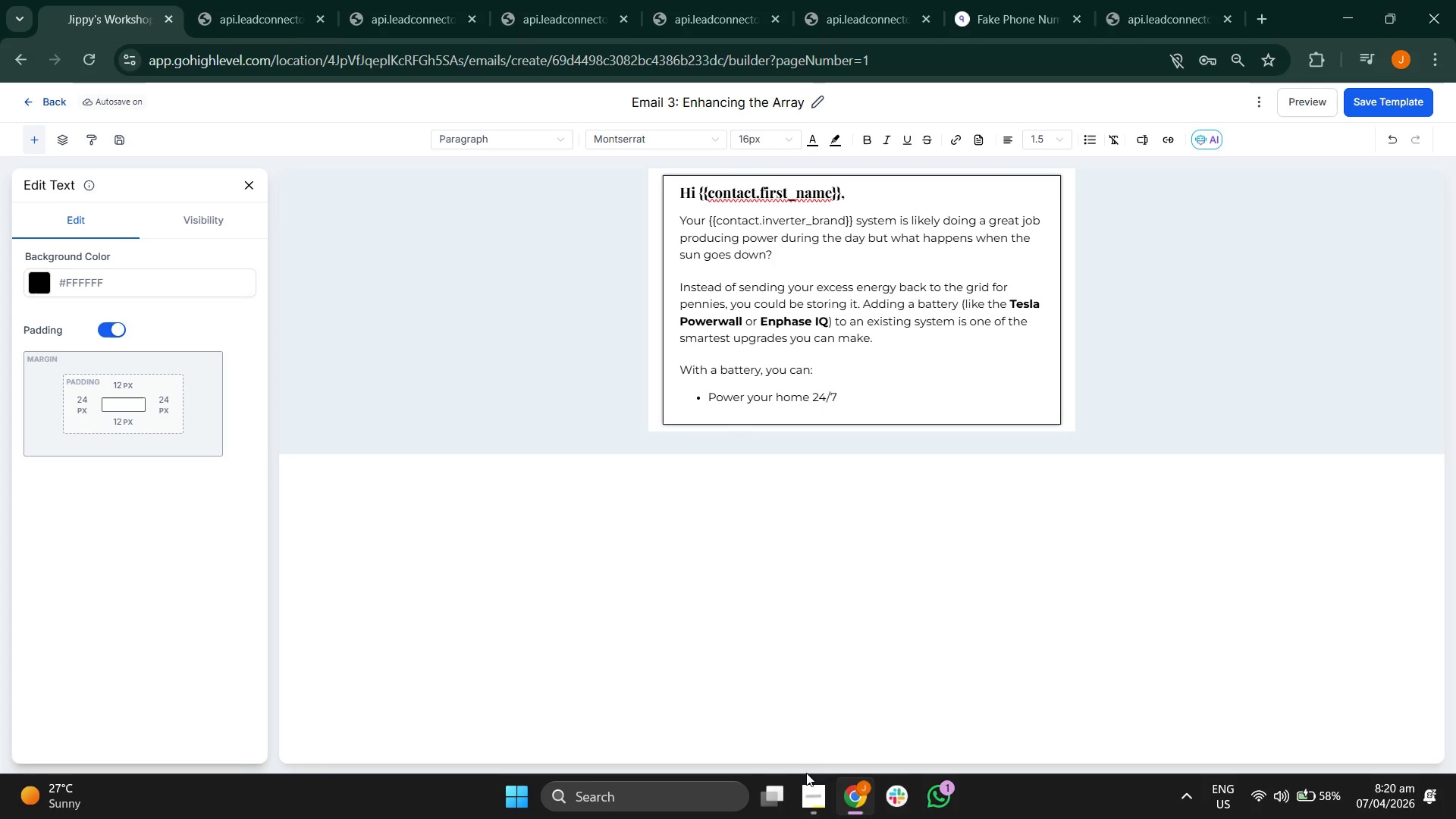 
left_click([818, 817])